 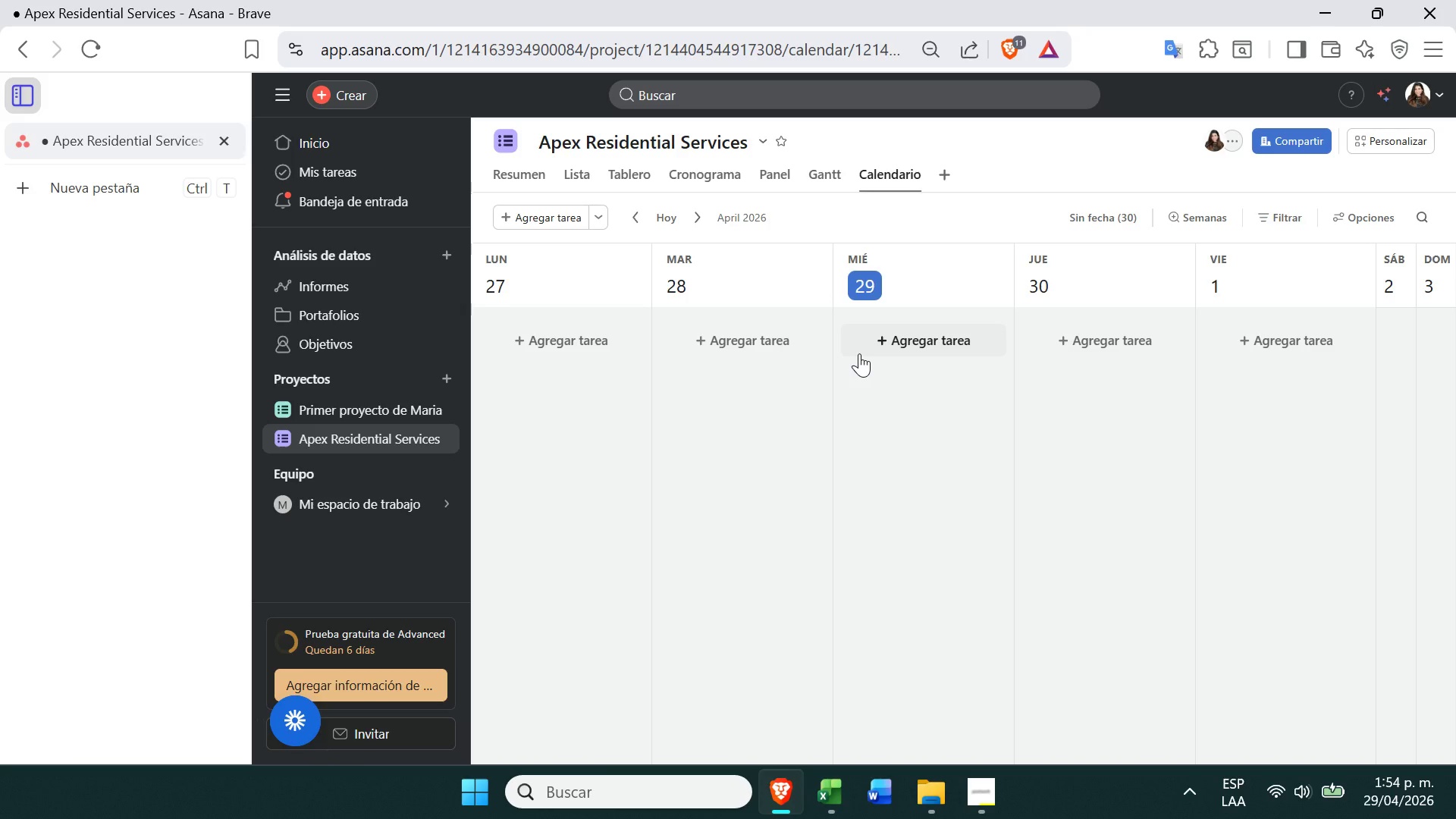 
left_click([873, 174])
 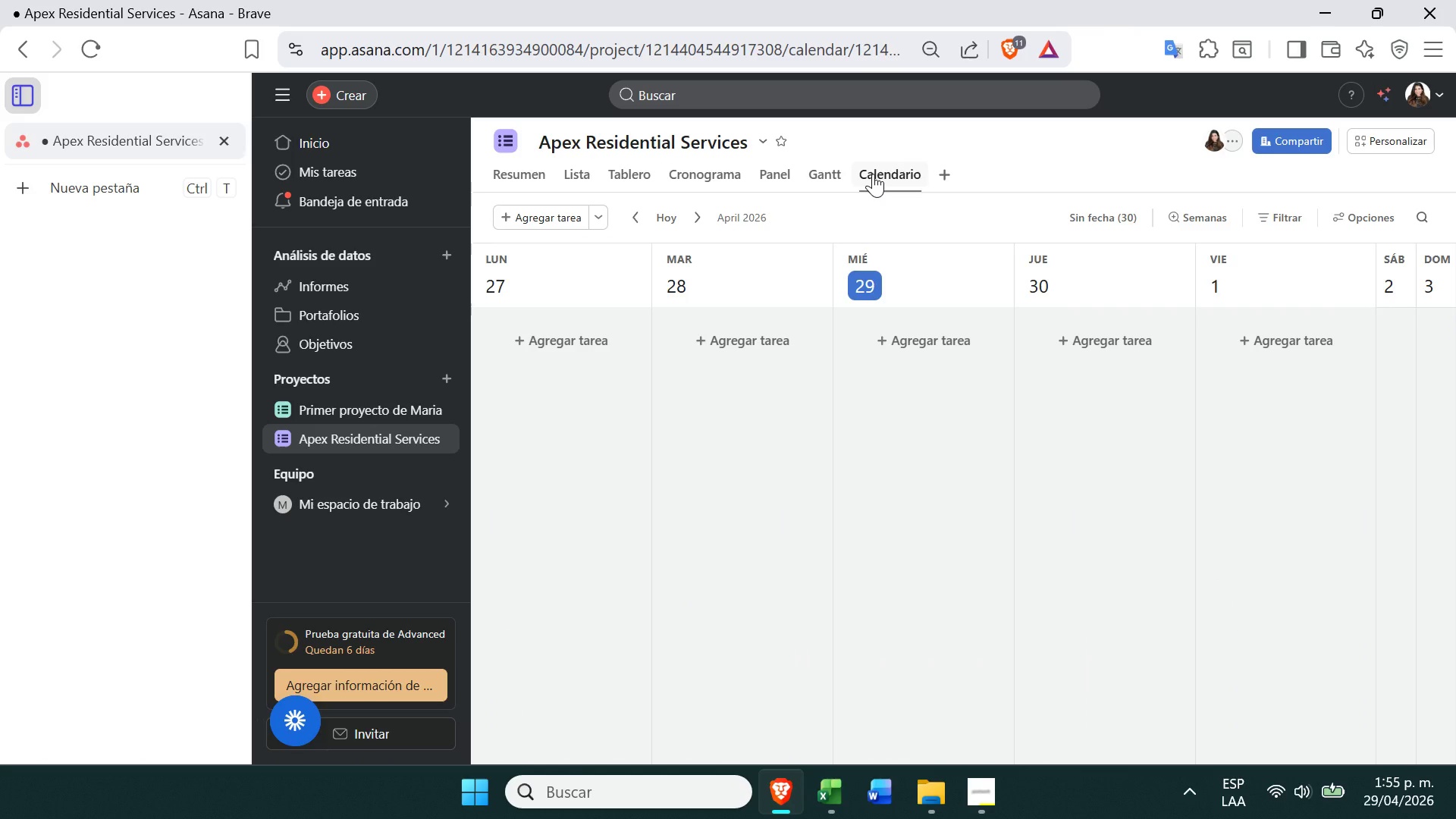 
wait(9.61)
 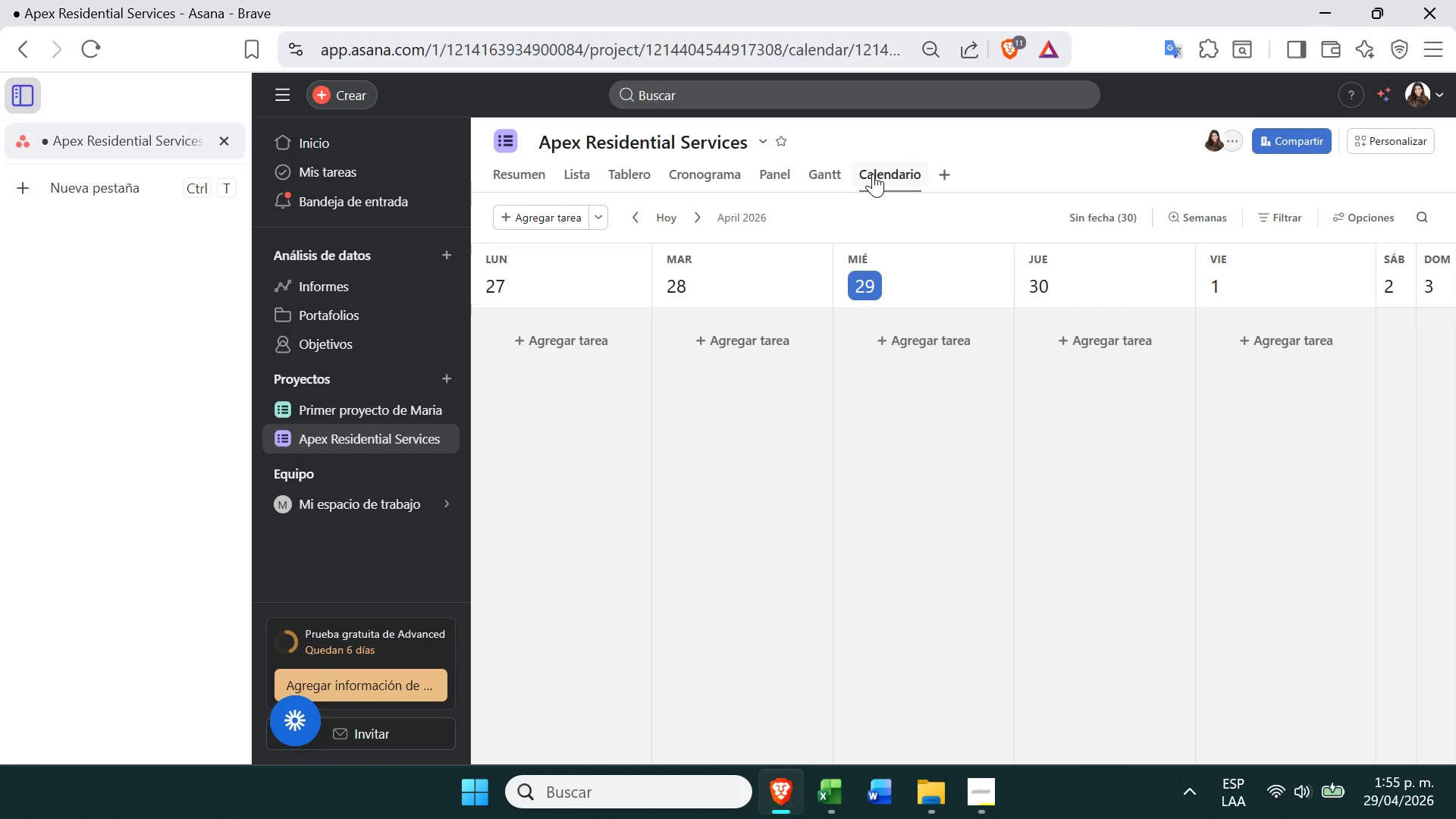 
left_click([504, 172])
 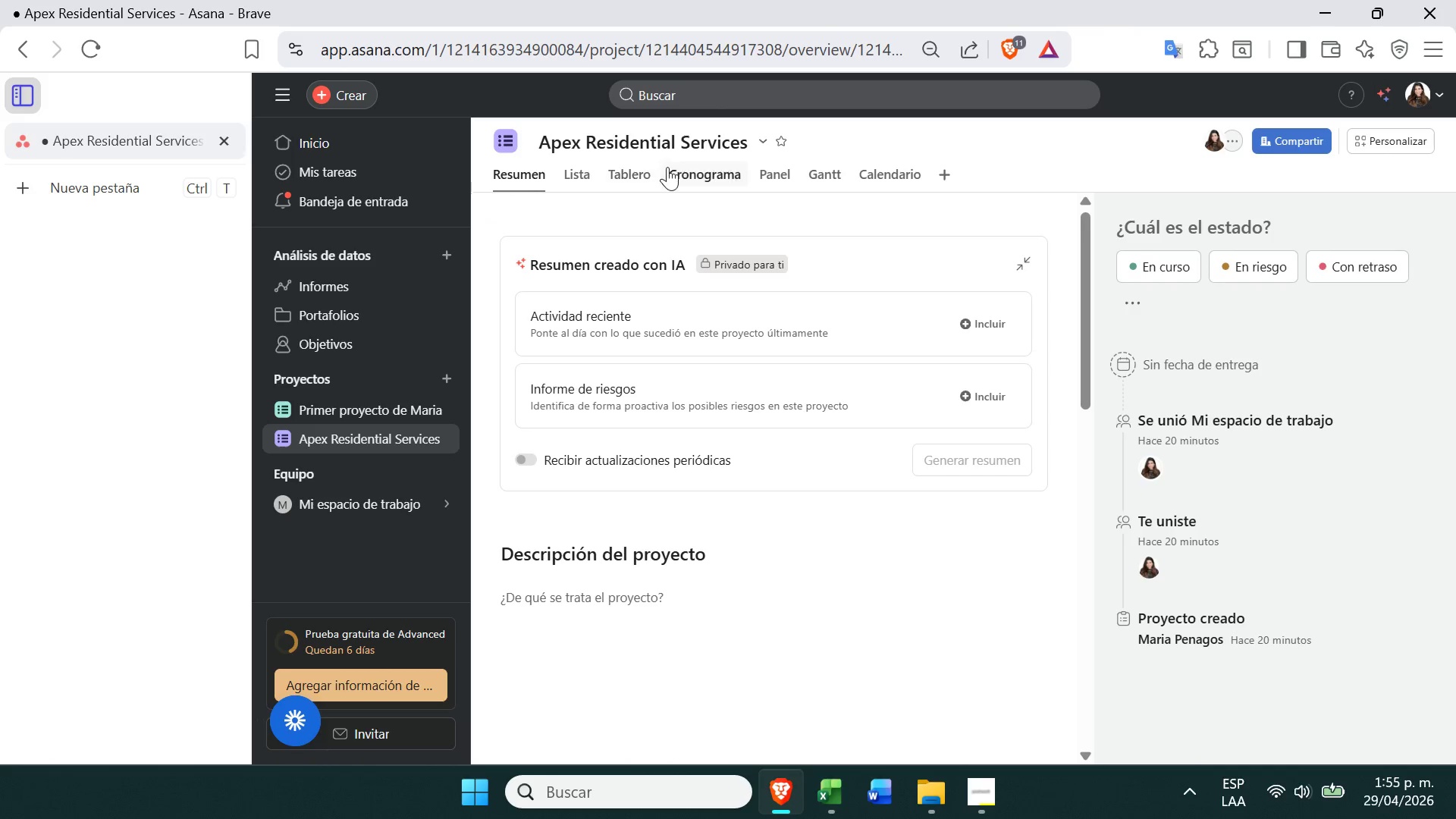 
left_click([623, 181])
 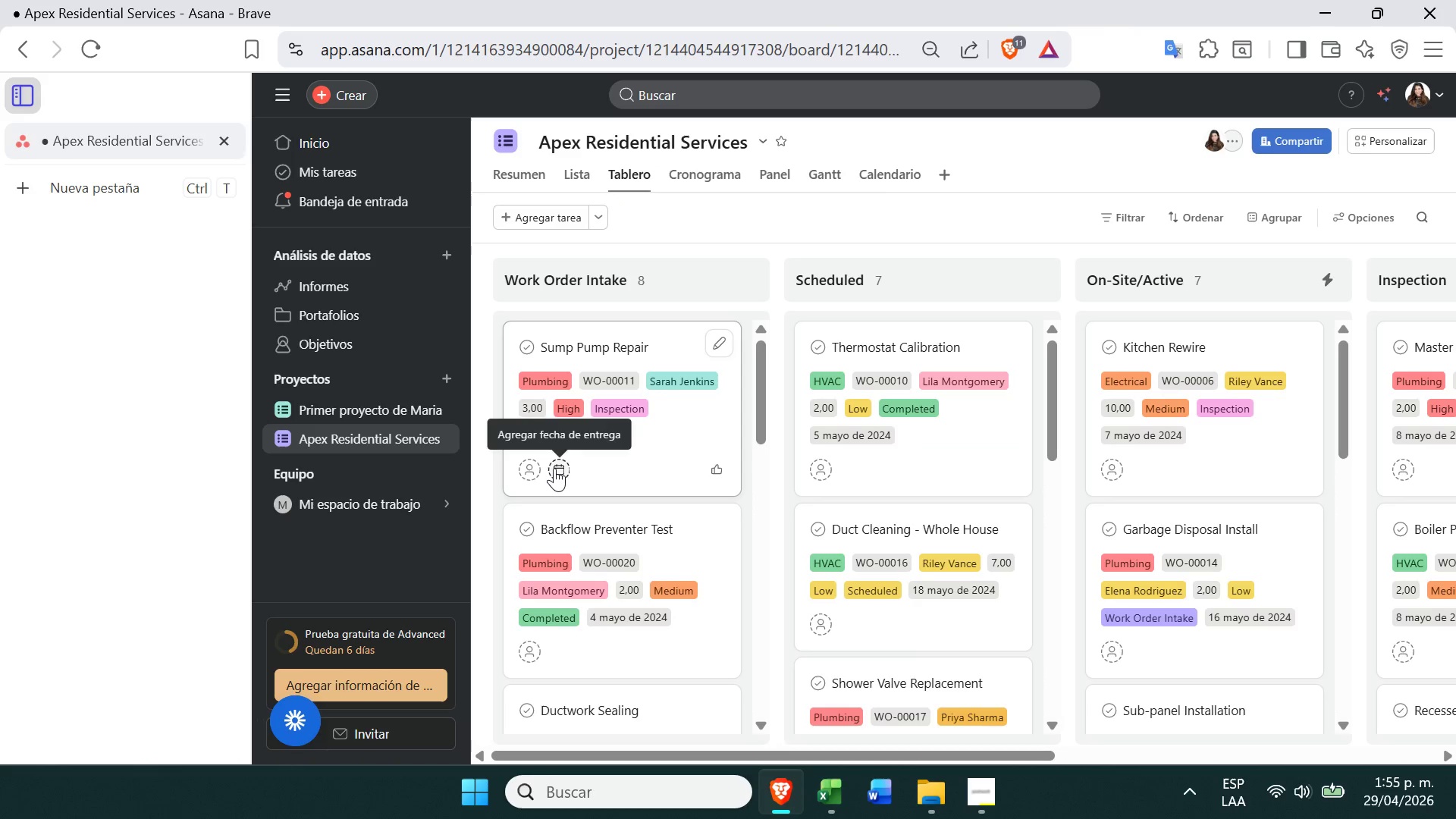 
left_click([554, 469])
 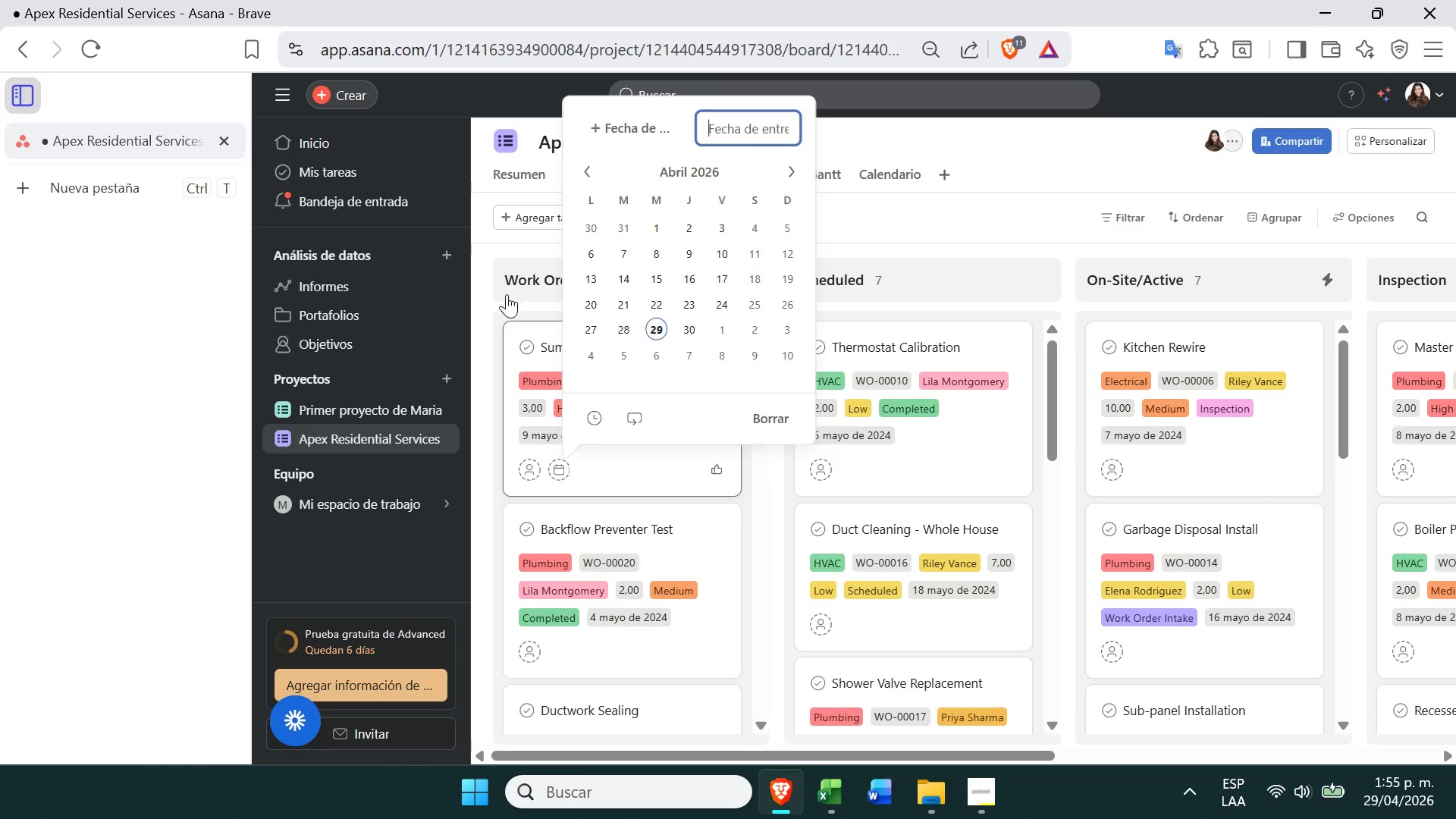 
left_click([521, 437])
 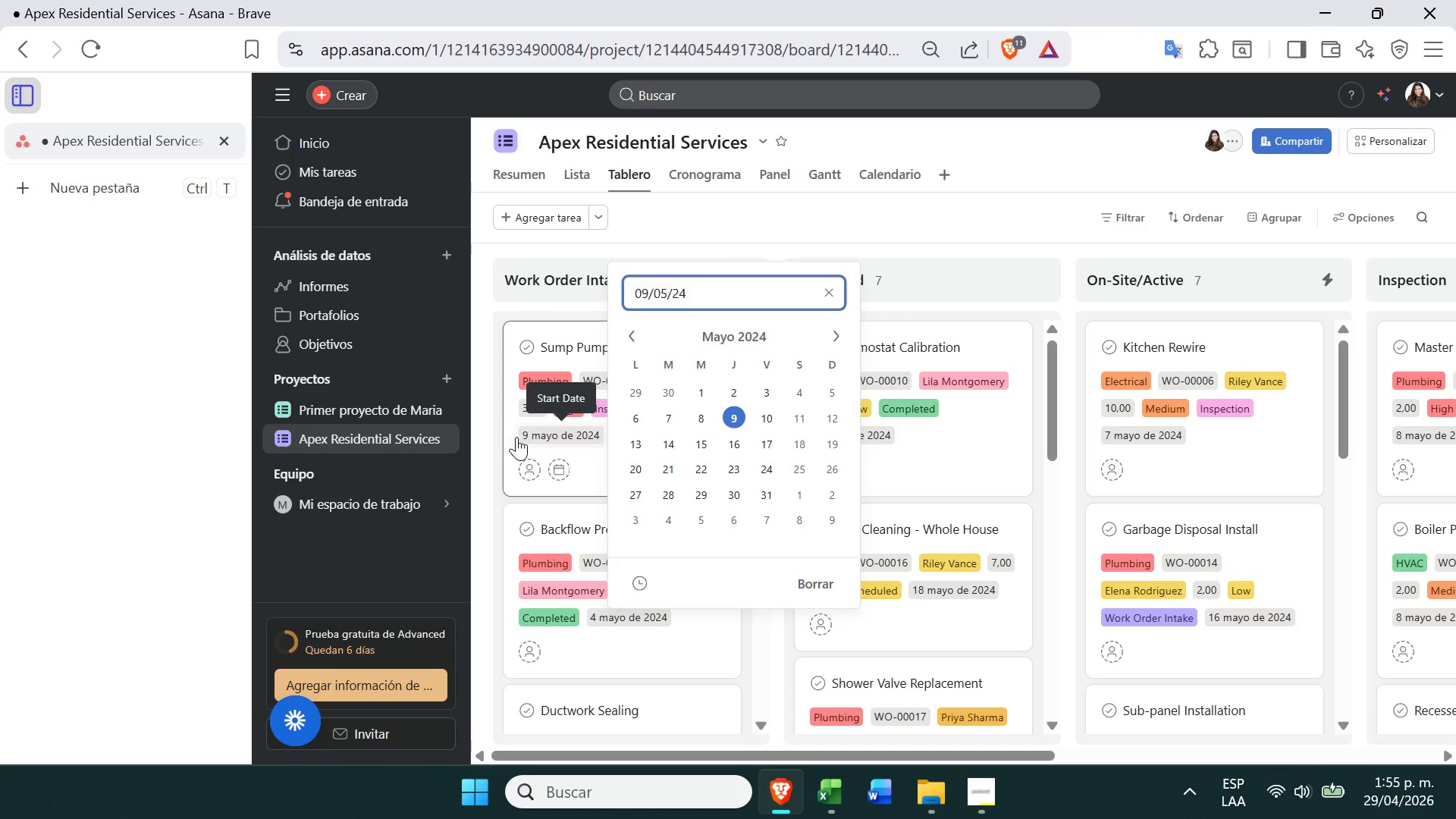 
left_click([498, 438])
 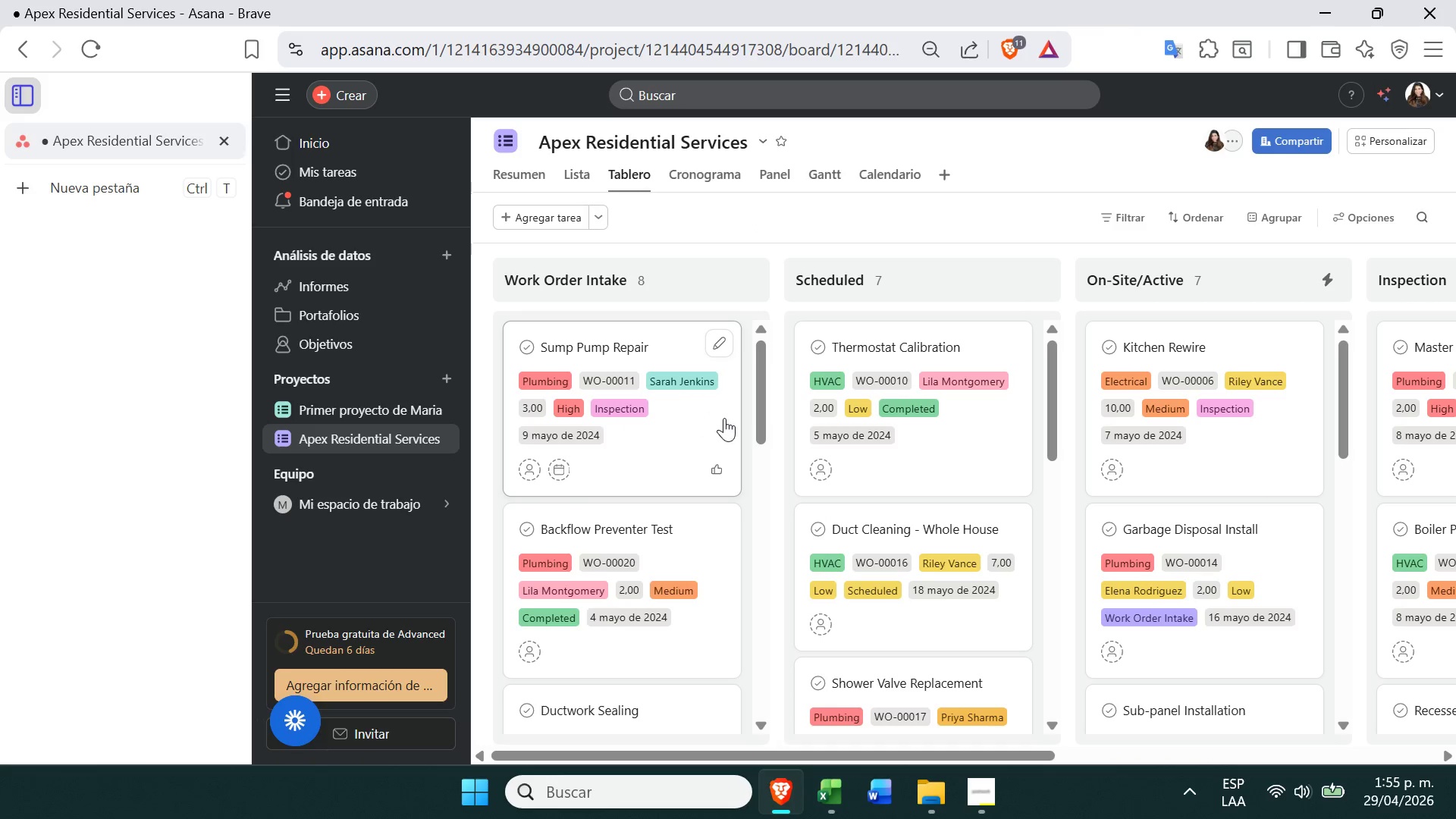 
left_click([702, 410])
 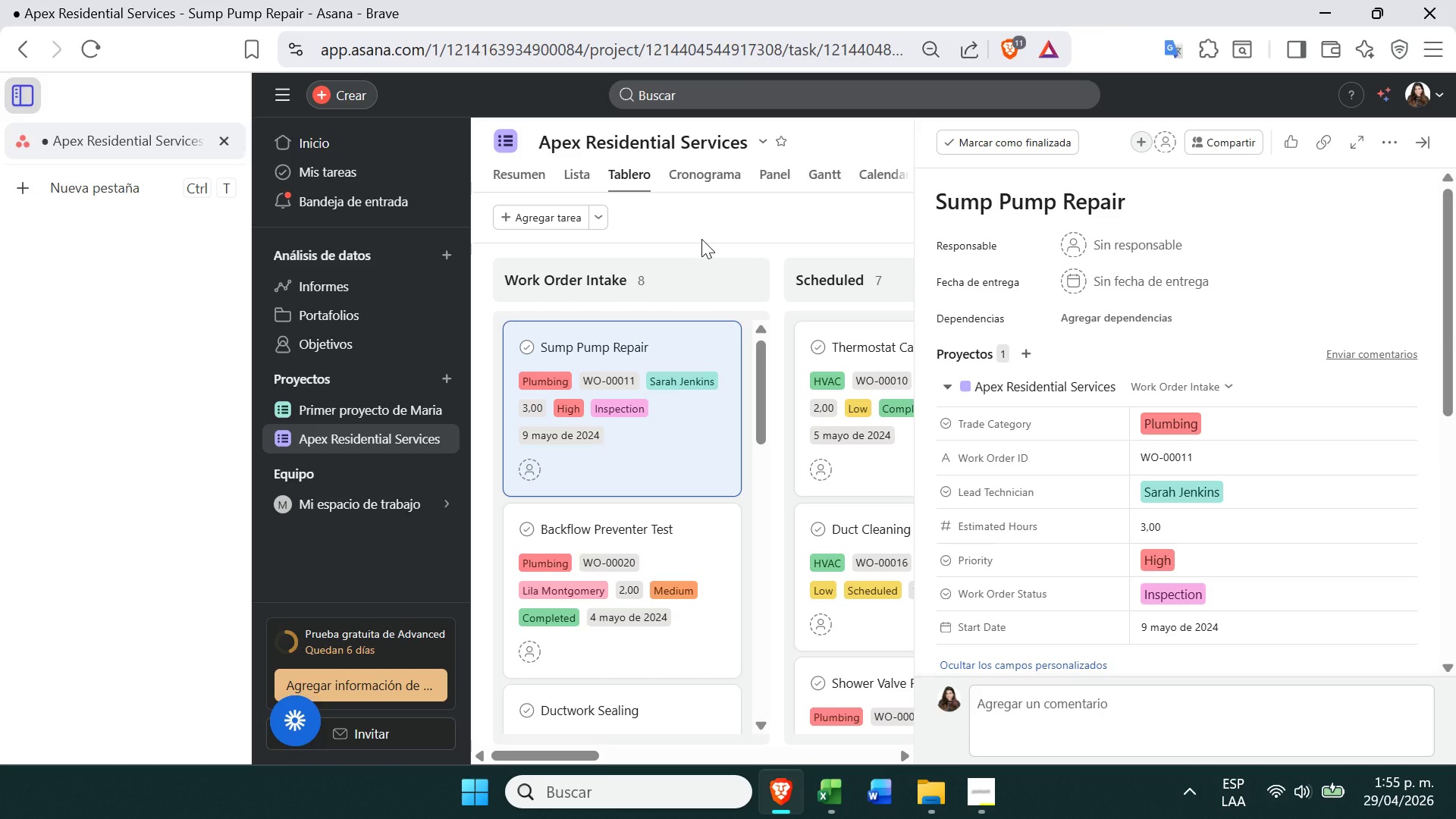 
wait(36.97)
 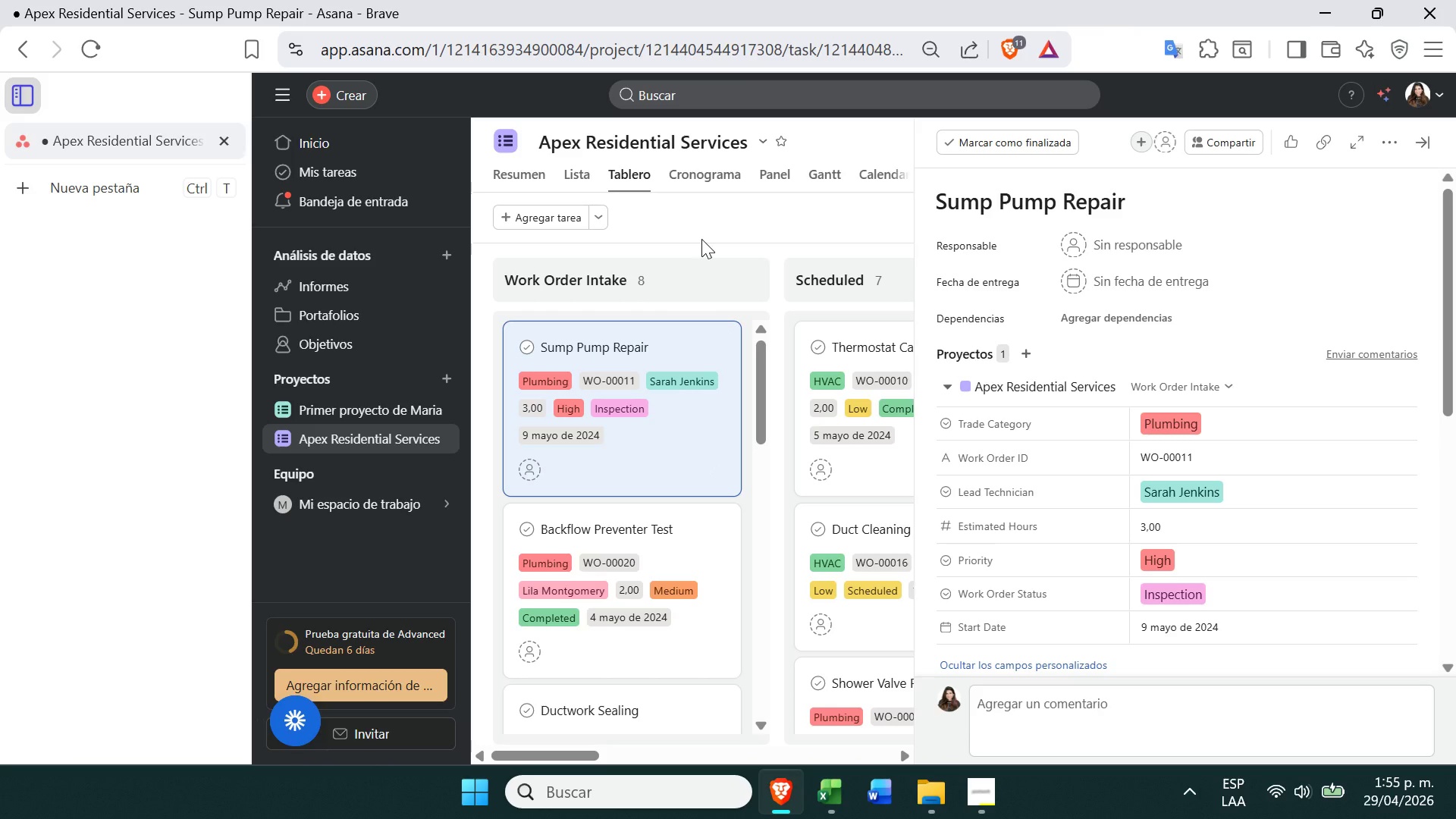 
left_click([576, 192])
 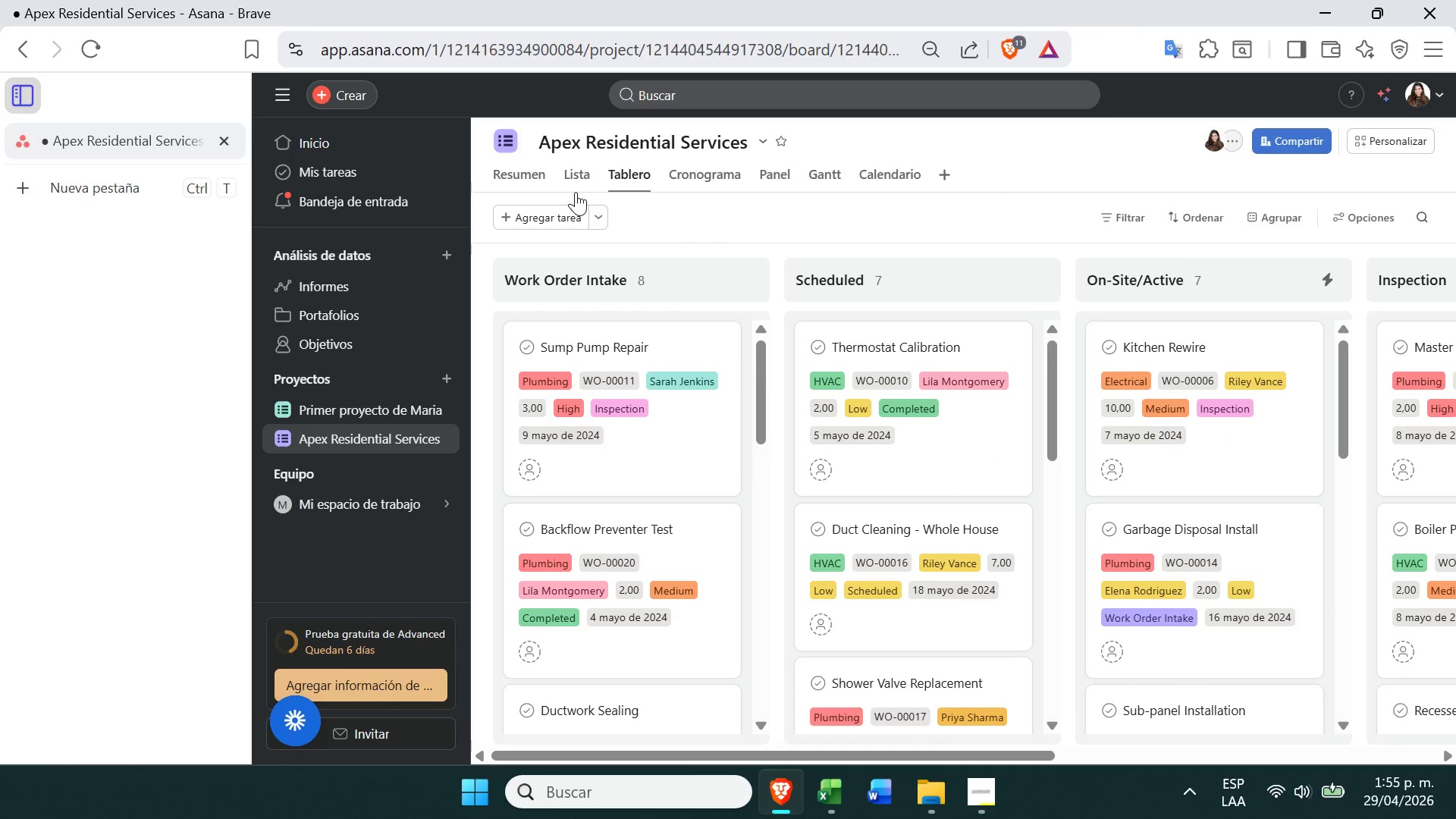 
left_click([575, 187])
 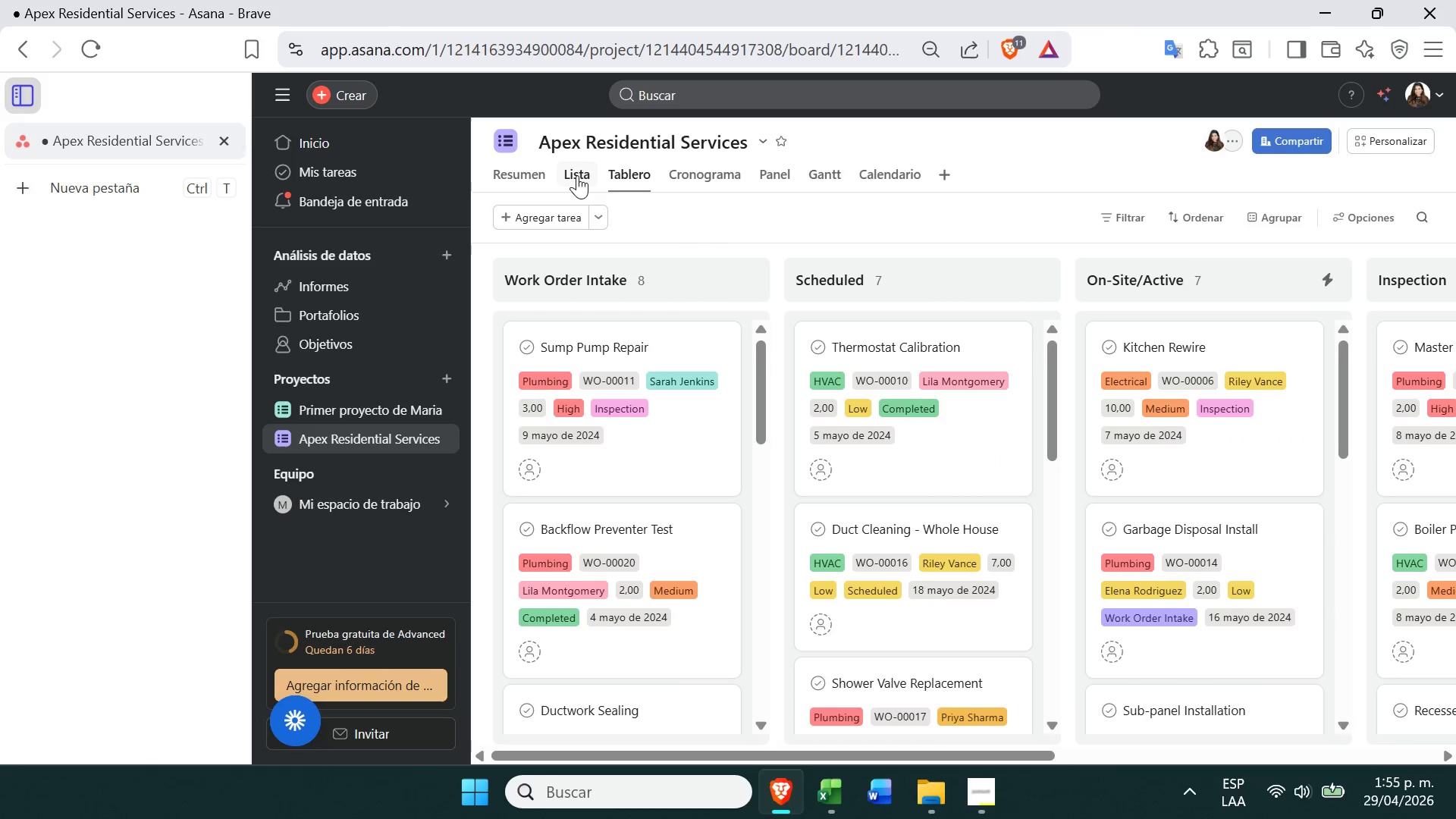 
left_click([577, 177])
 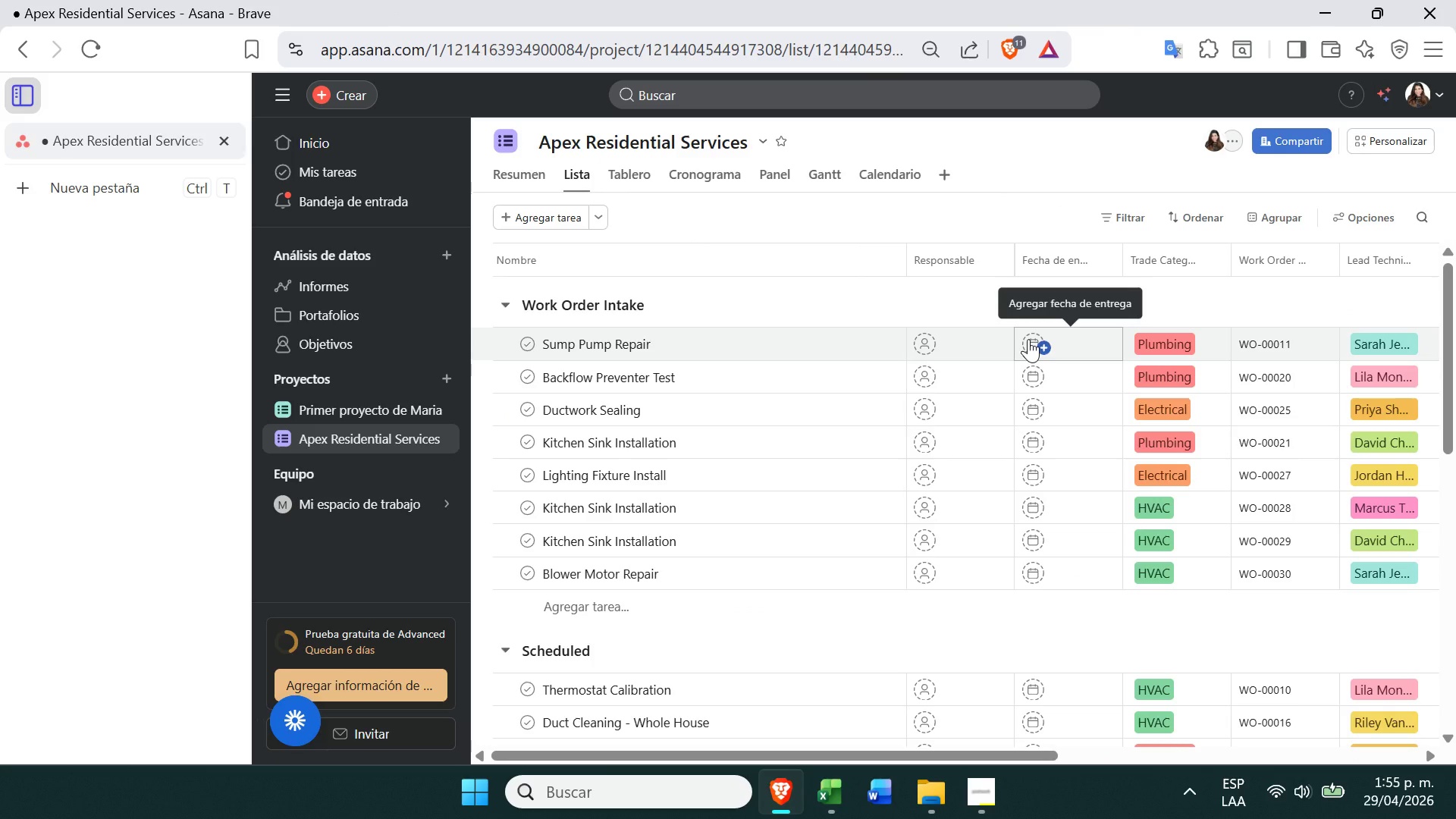 
left_click([1029, 339])
 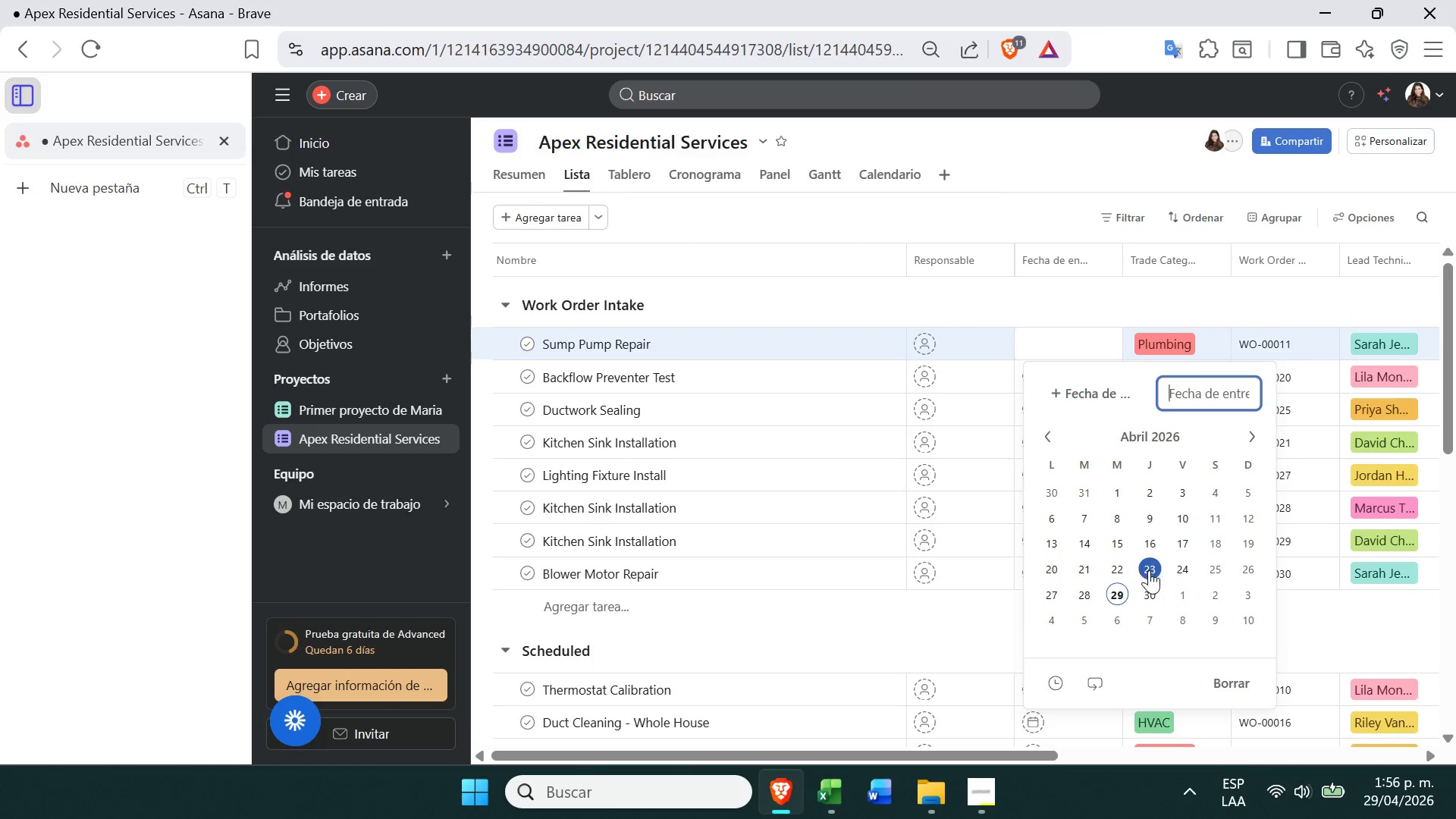 
left_click([1146, 604])
 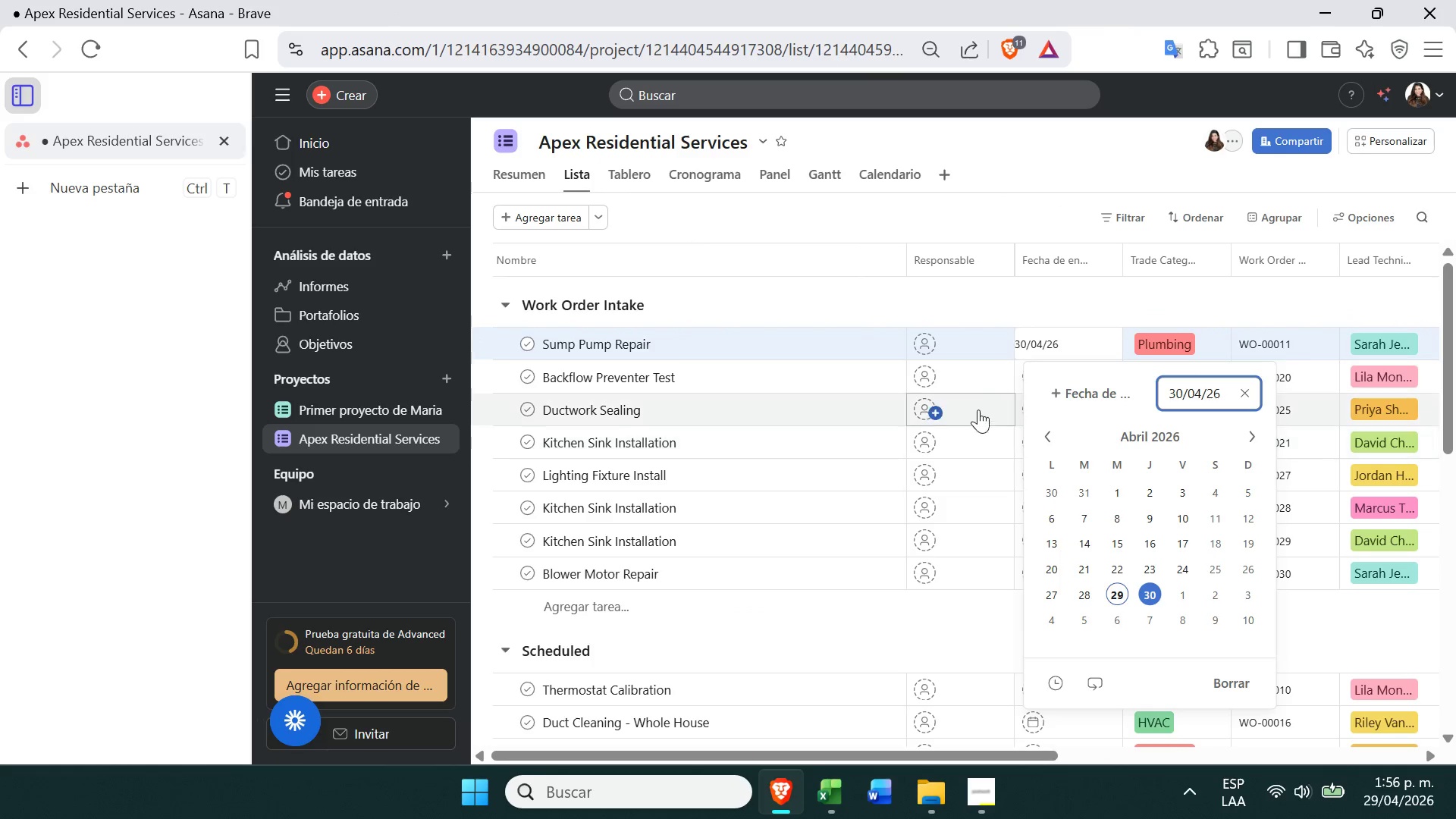 
left_click([986, 375])
 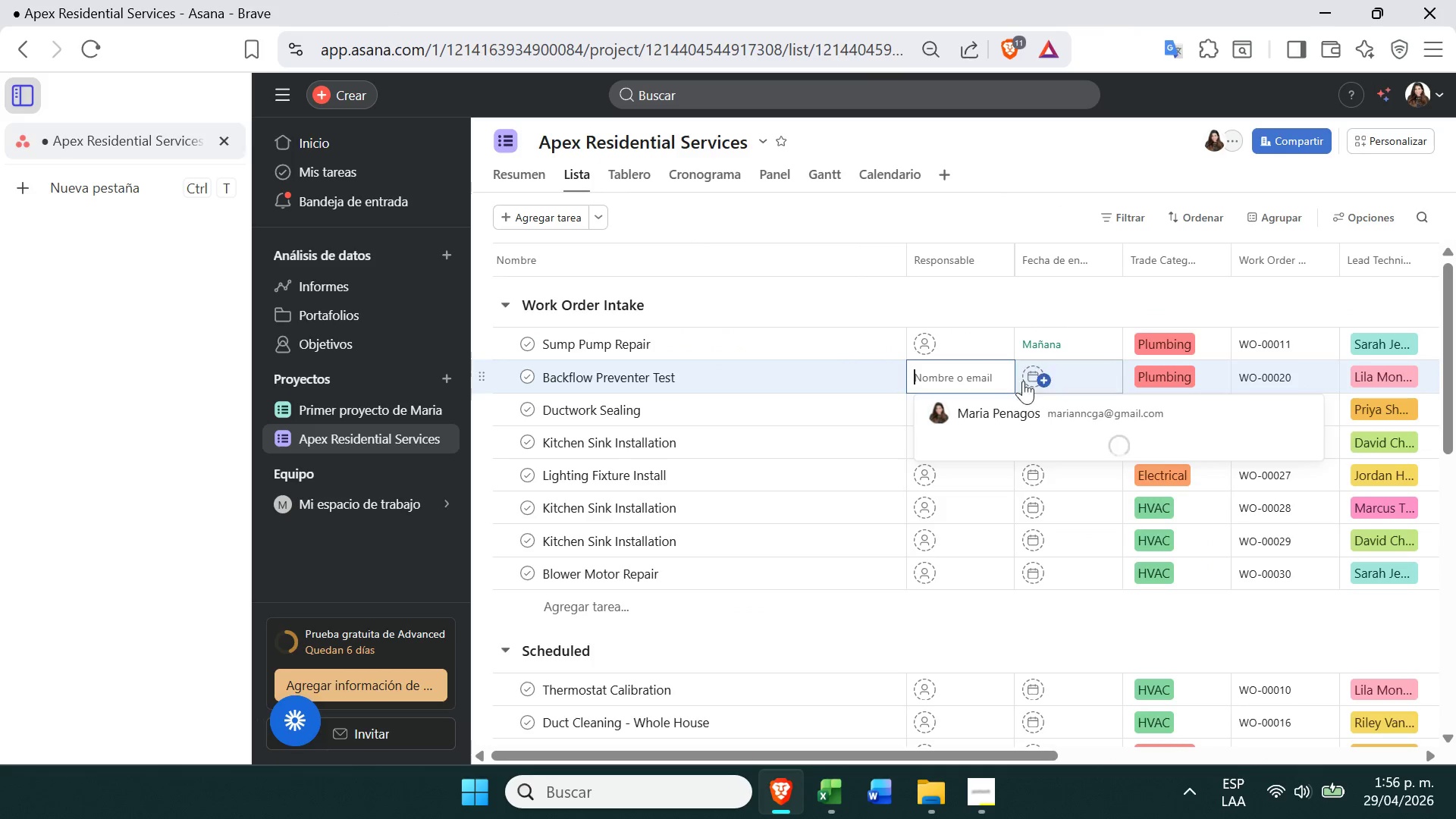 
left_click([1029, 381])
 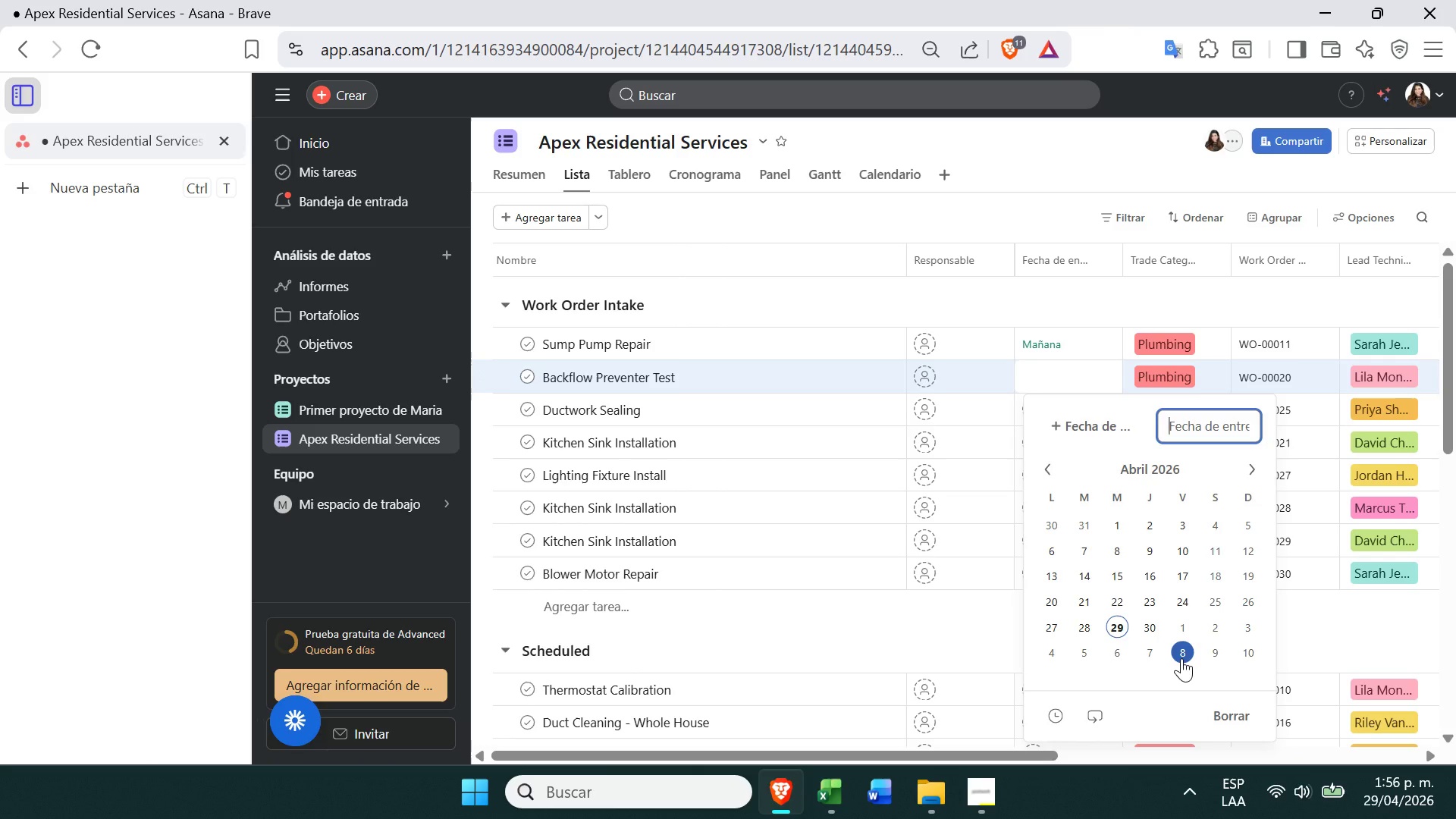 
left_click([1181, 658])
 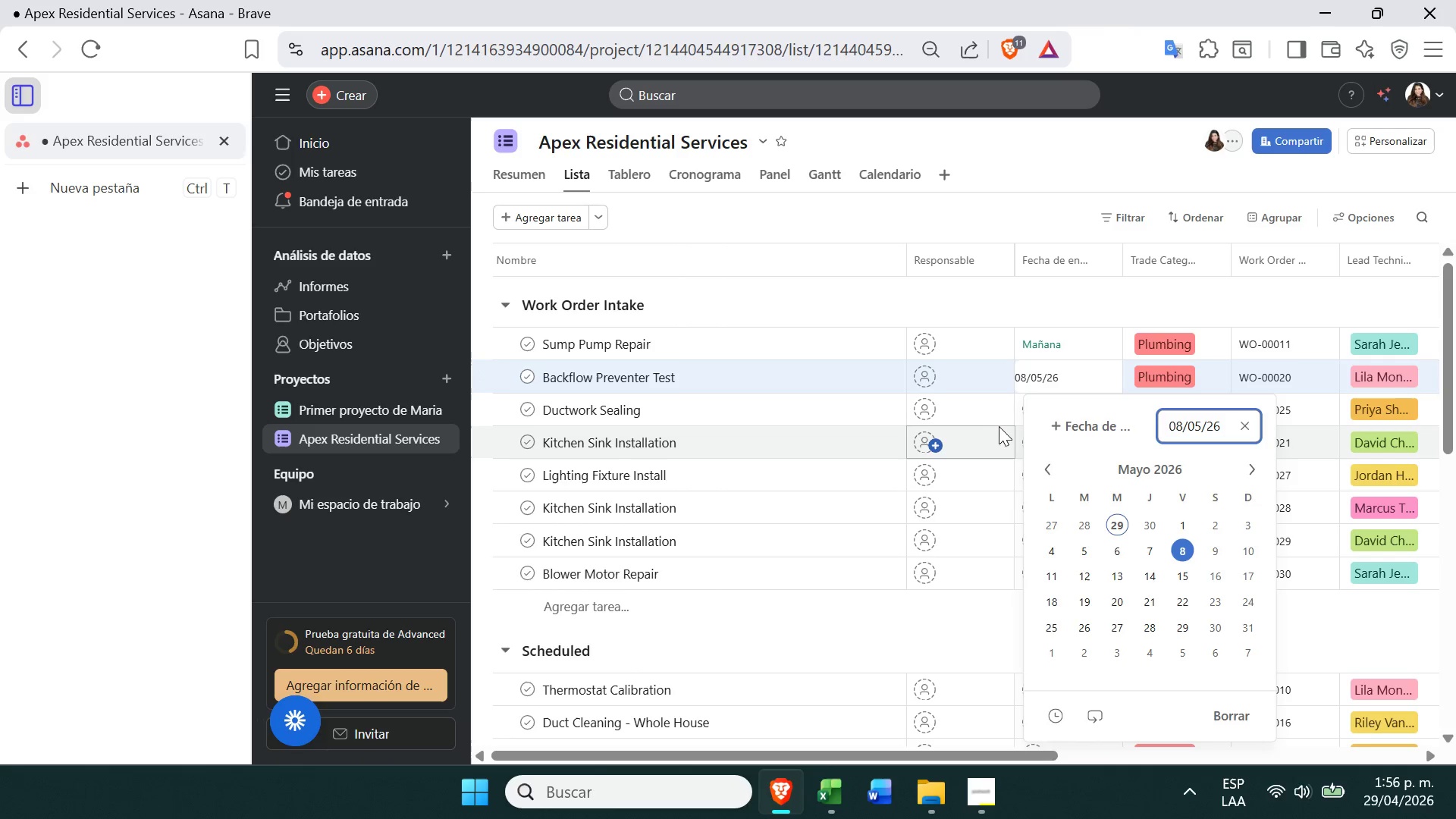 
left_click([991, 430])
 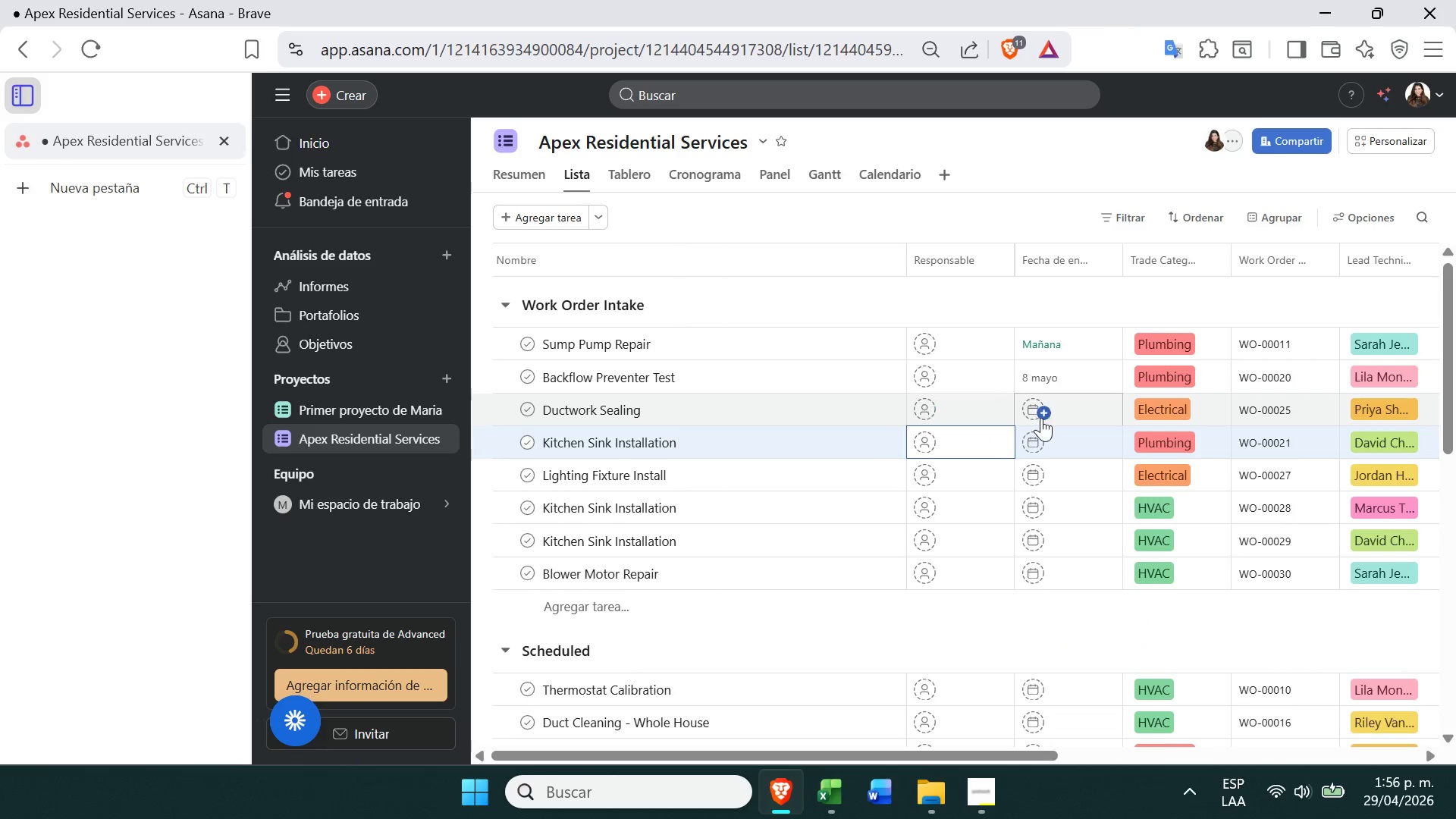 
left_click([1043, 418])
 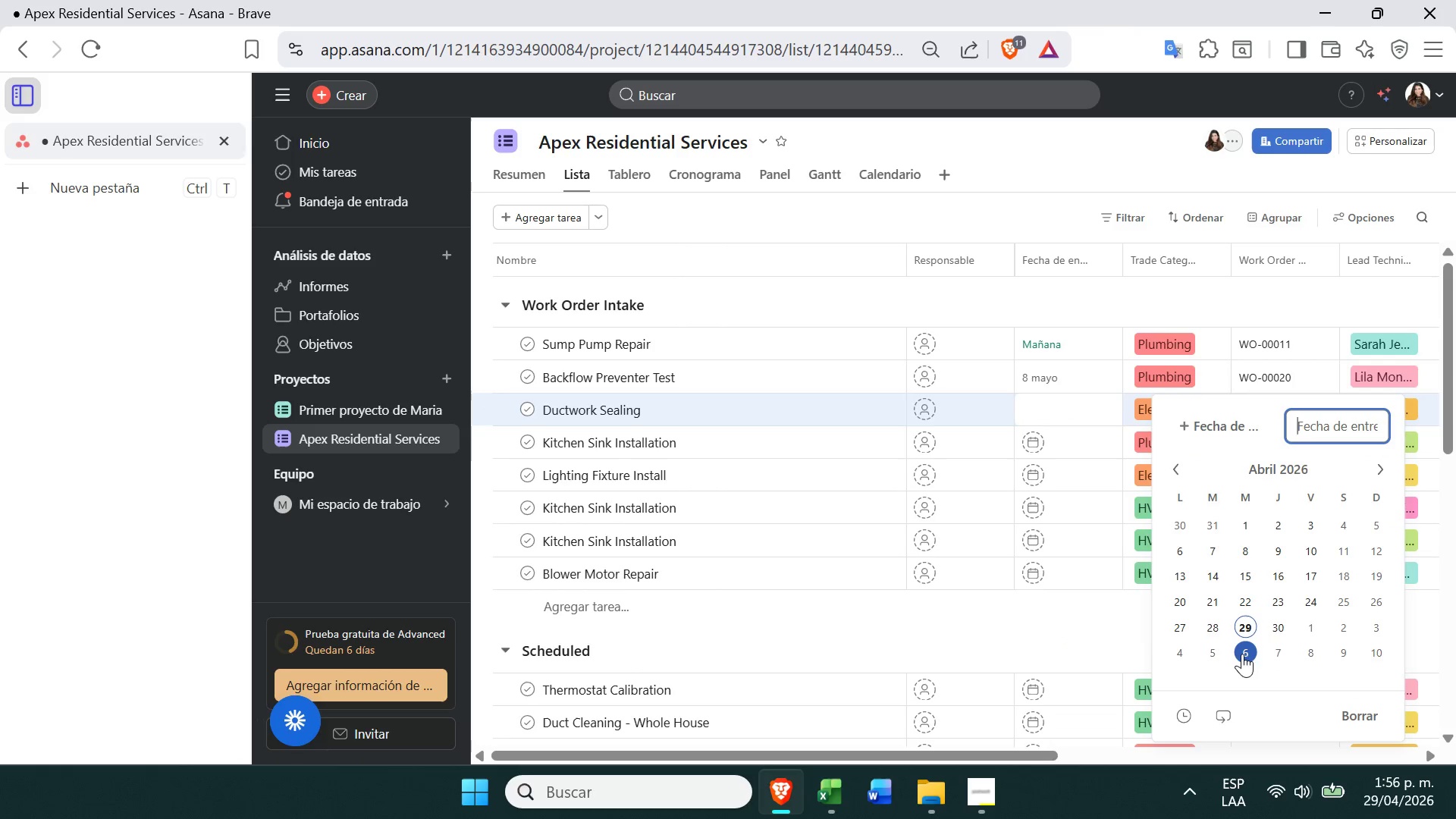 
left_click([1243, 654])
 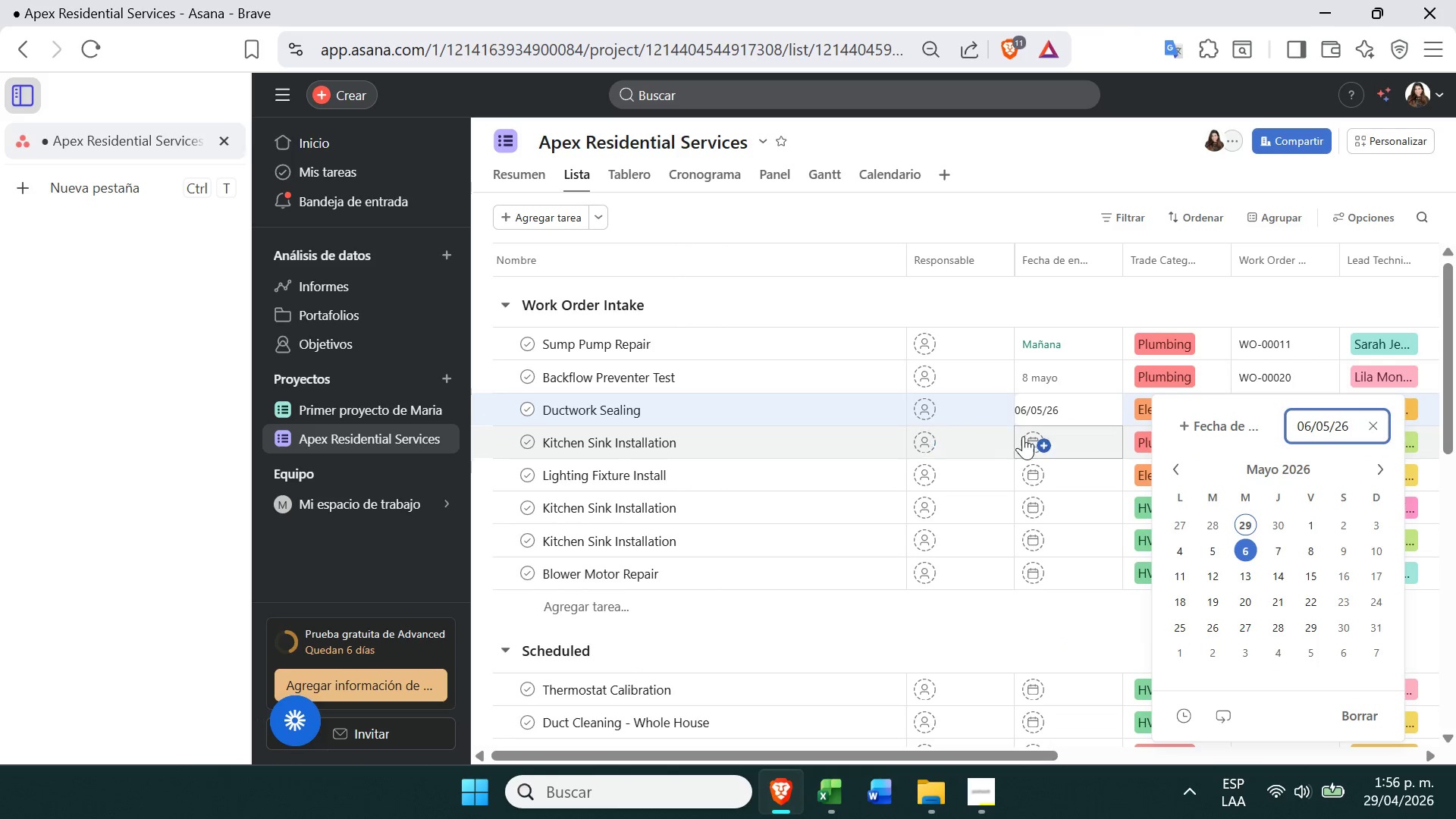 
left_click([1031, 441])
 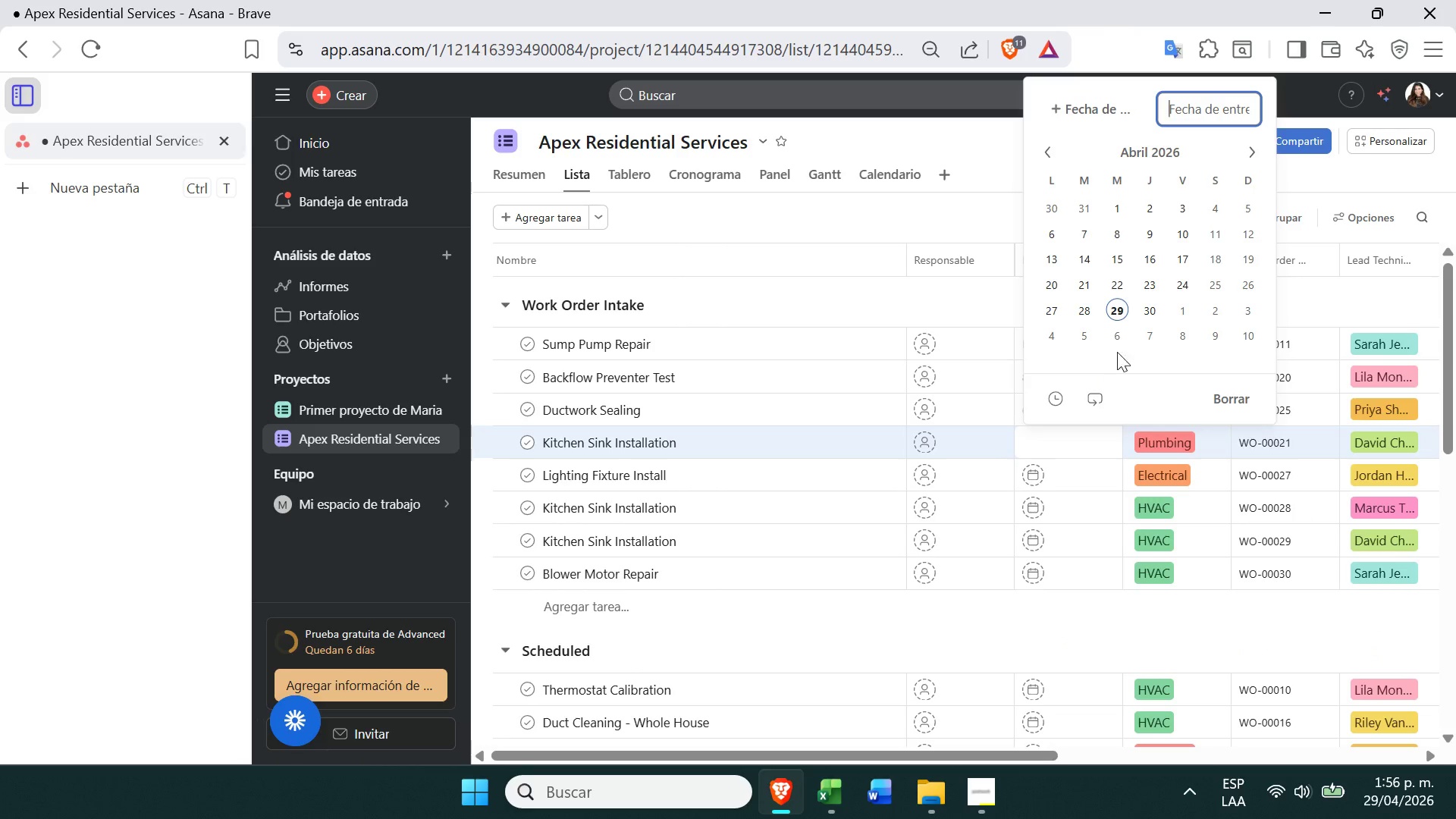 
left_click([1147, 337])
 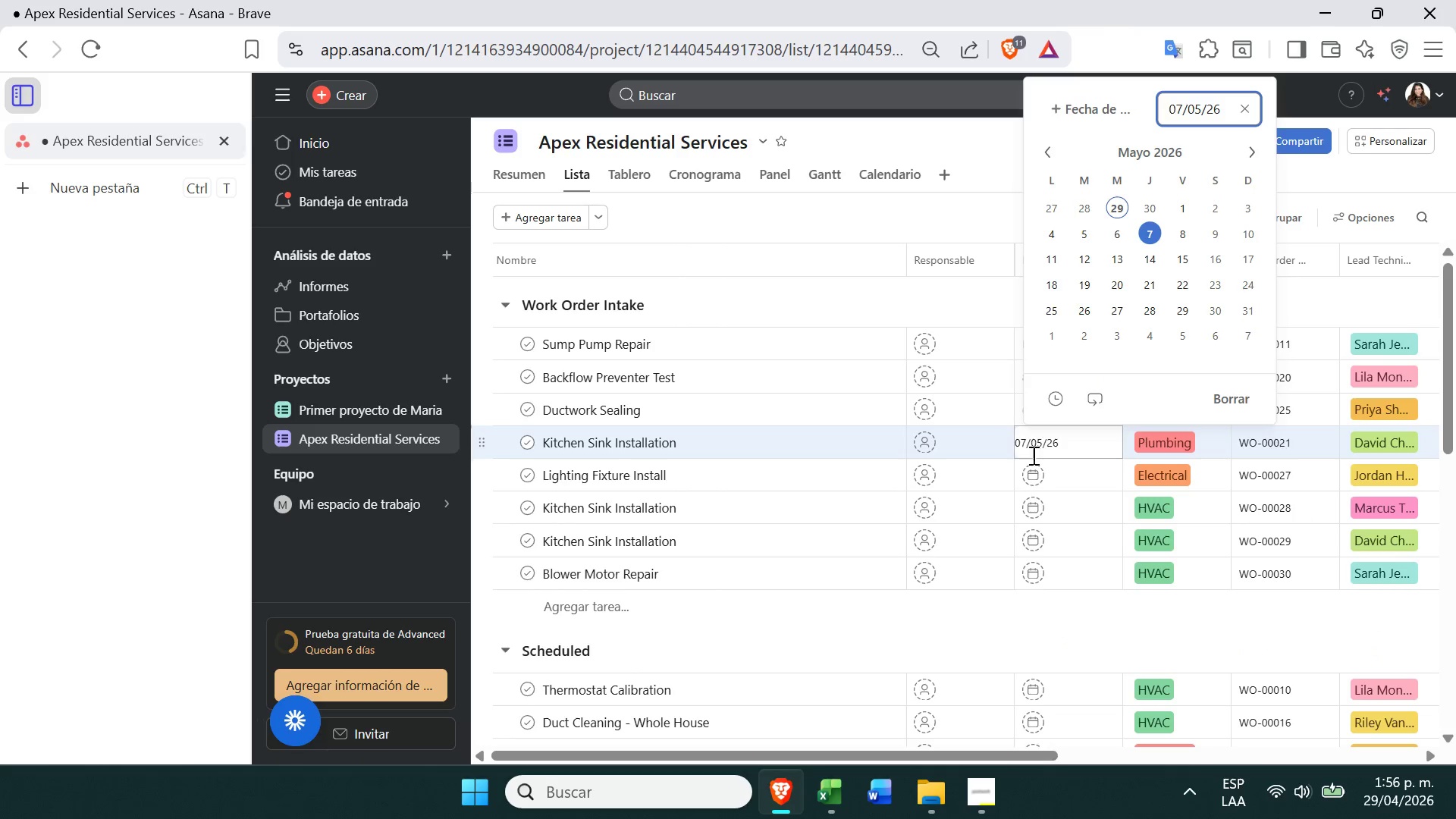 
left_click([1034, 475])
 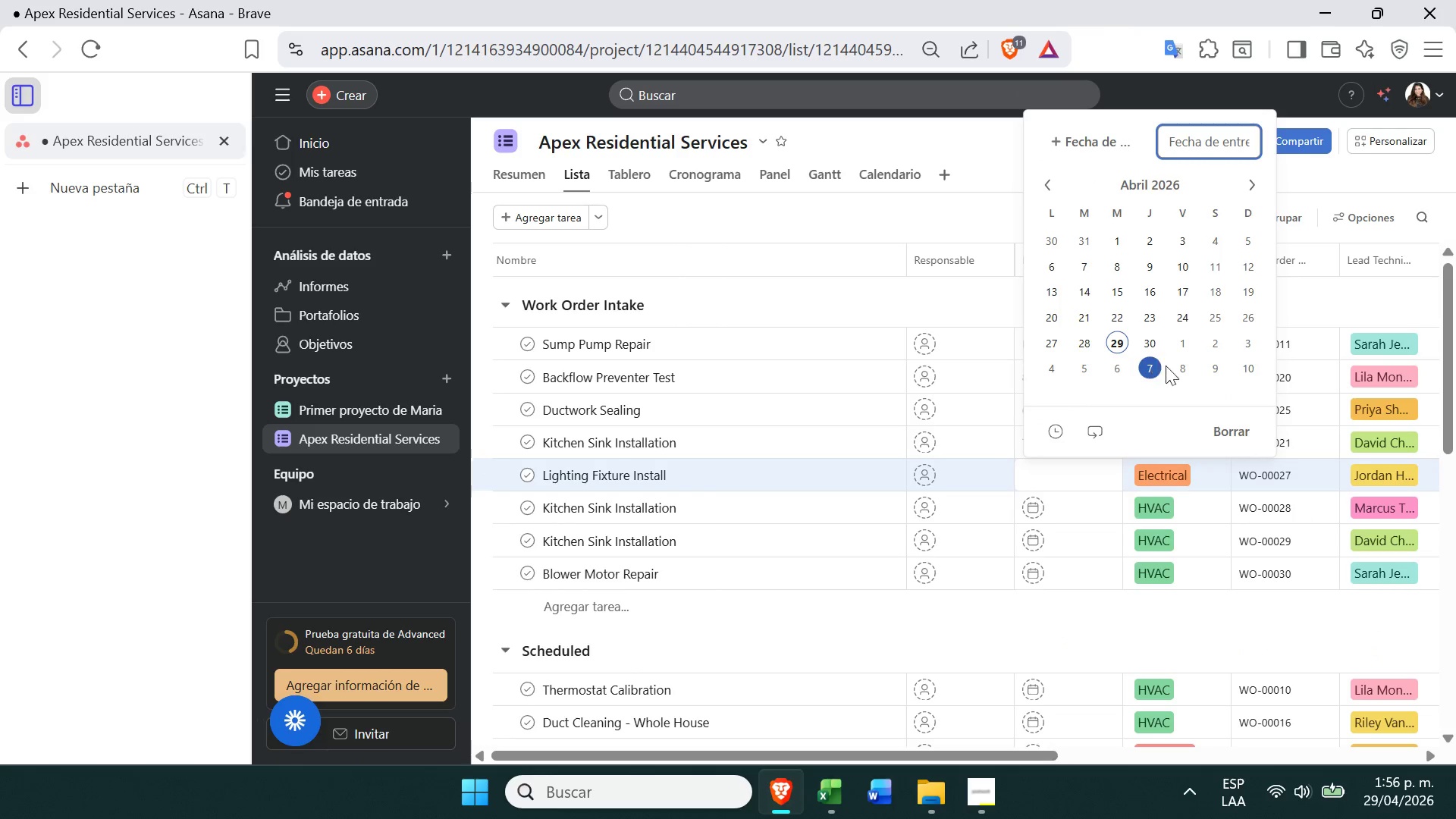 
left_click([1182, 366])
 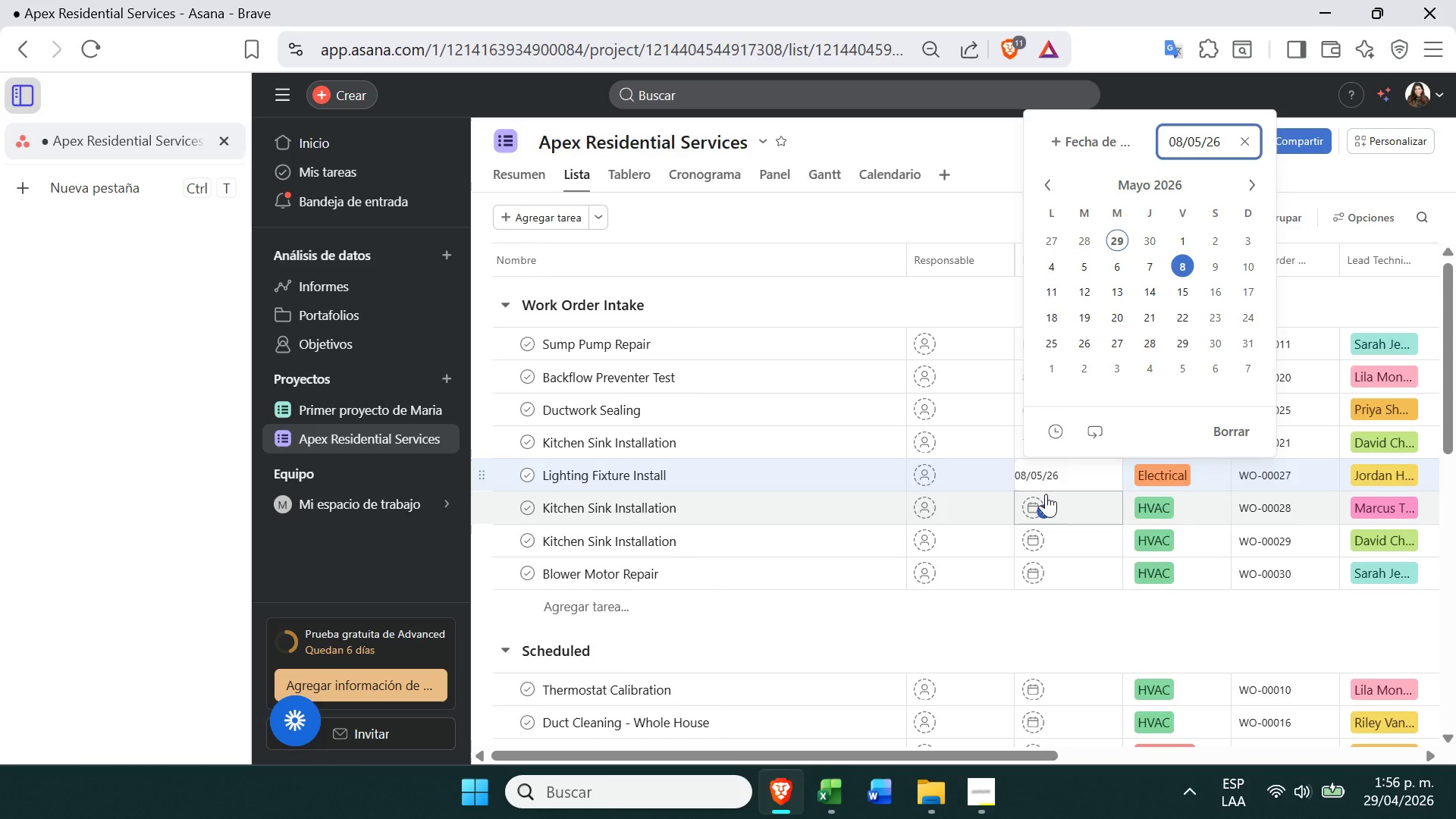 
left_click([1037, 508])
 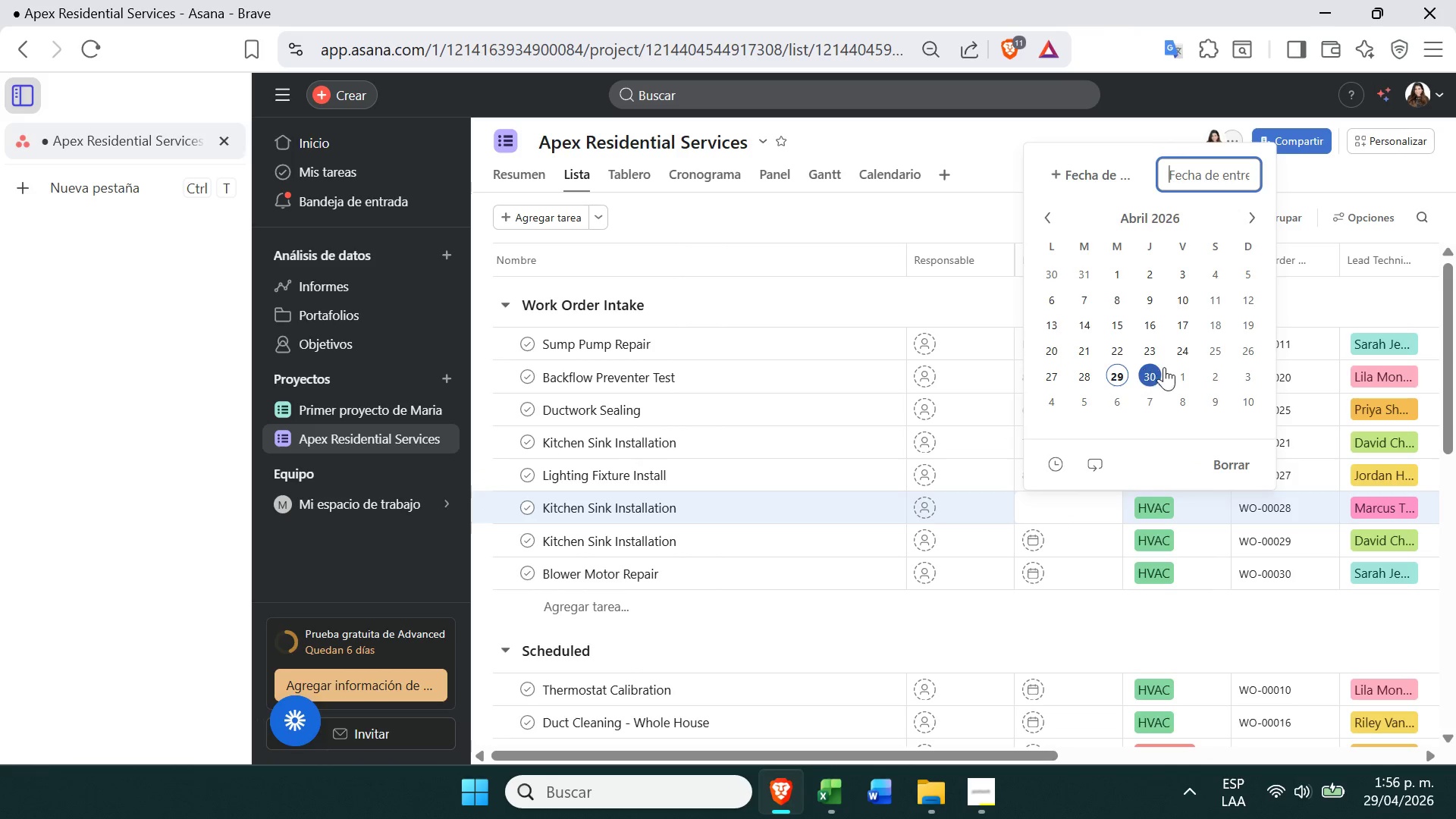 
left_click([1181, 378])
 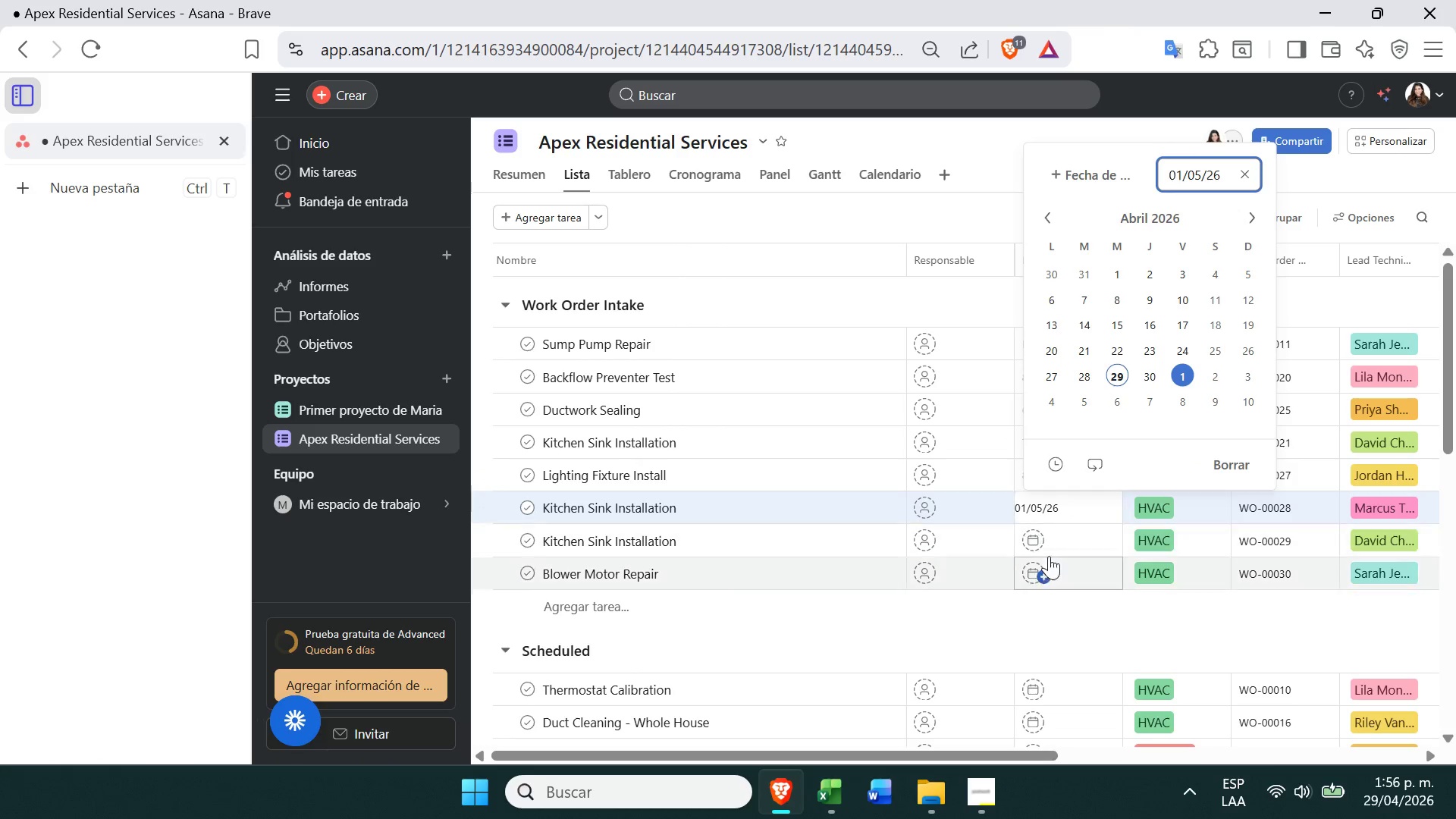 
left_click([1038, 542])
 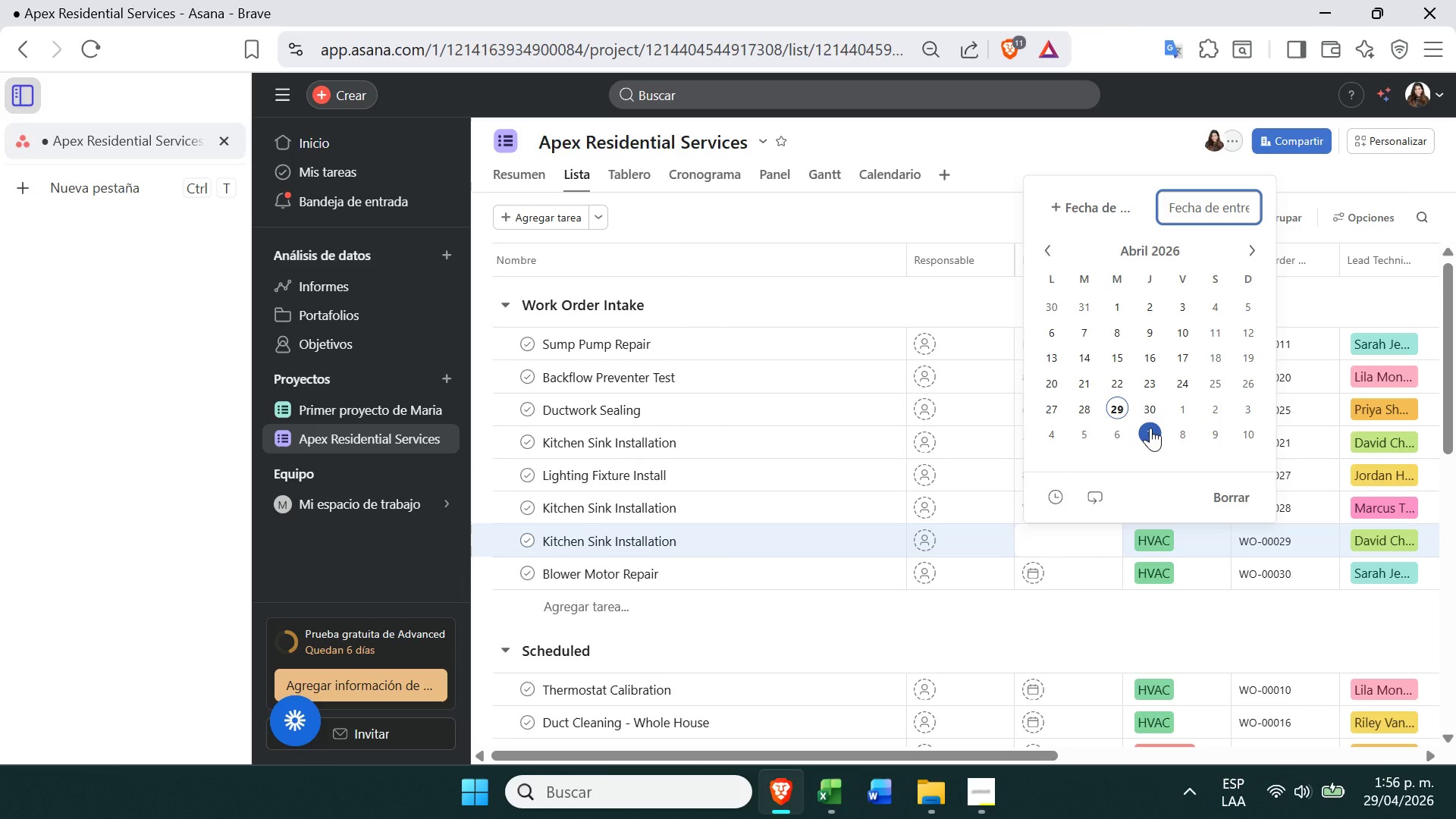 
left_click([1150, 428])
 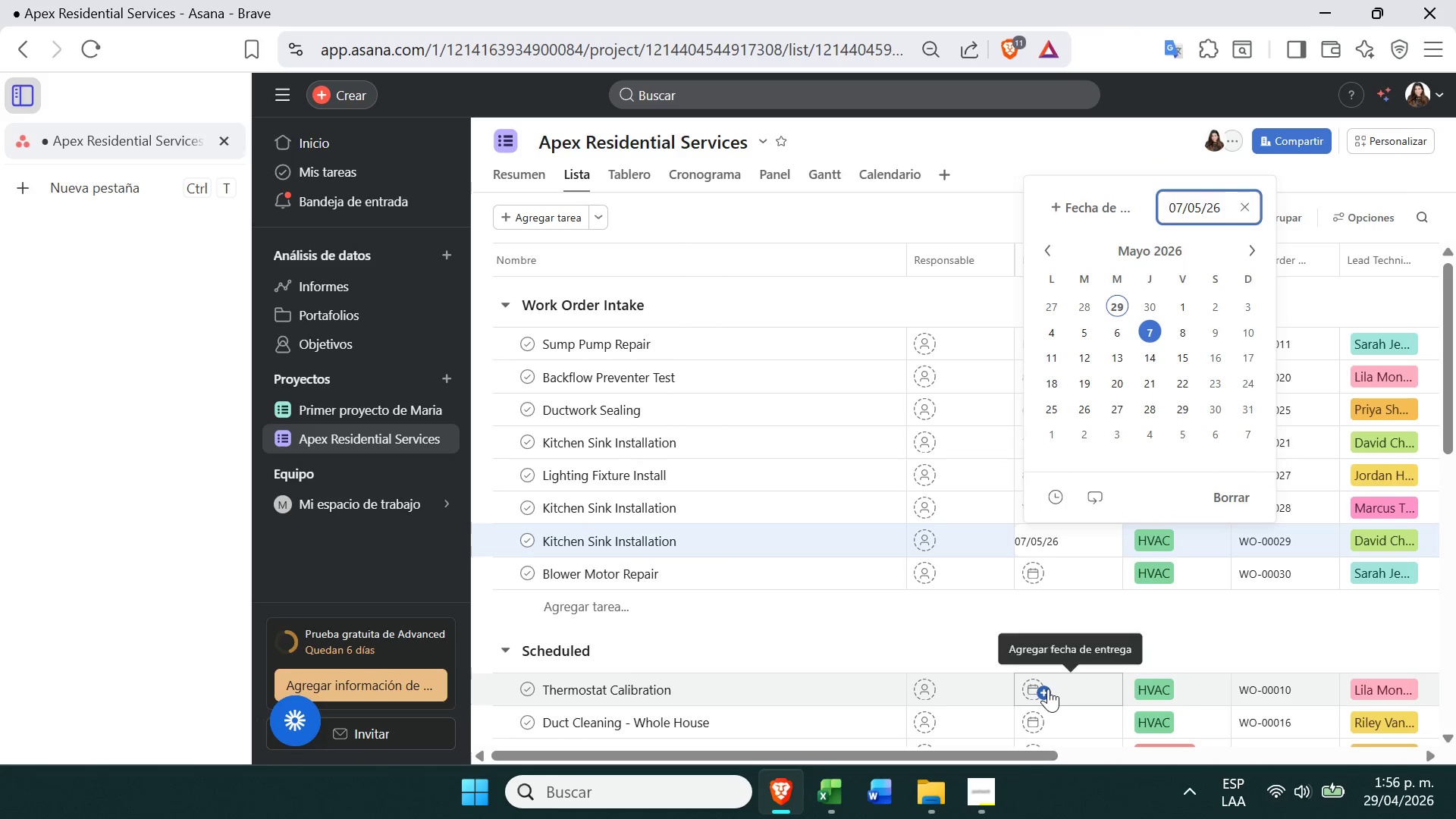 
left_click([1024, 585])
 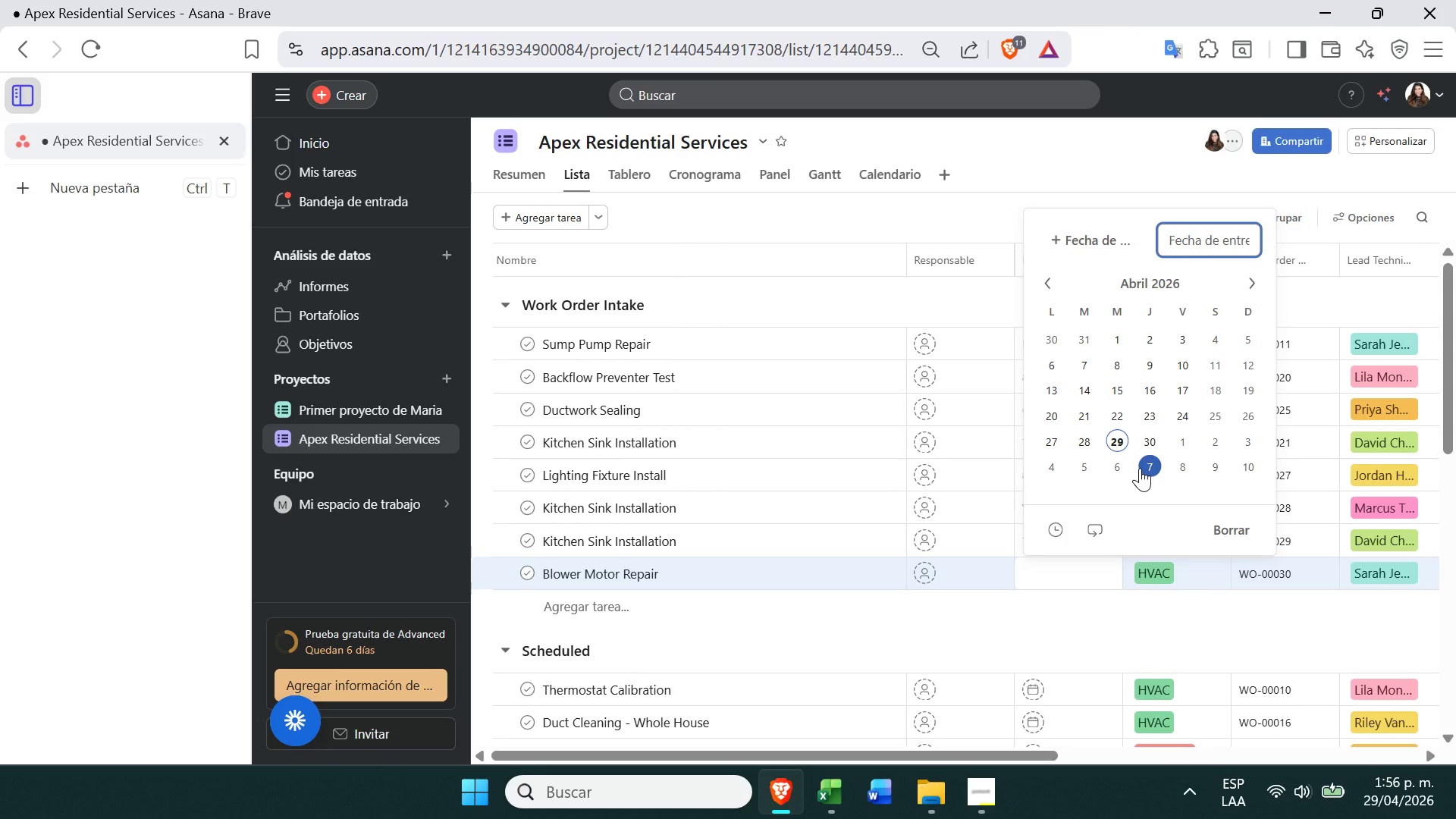 
left_click([1084, 474])
 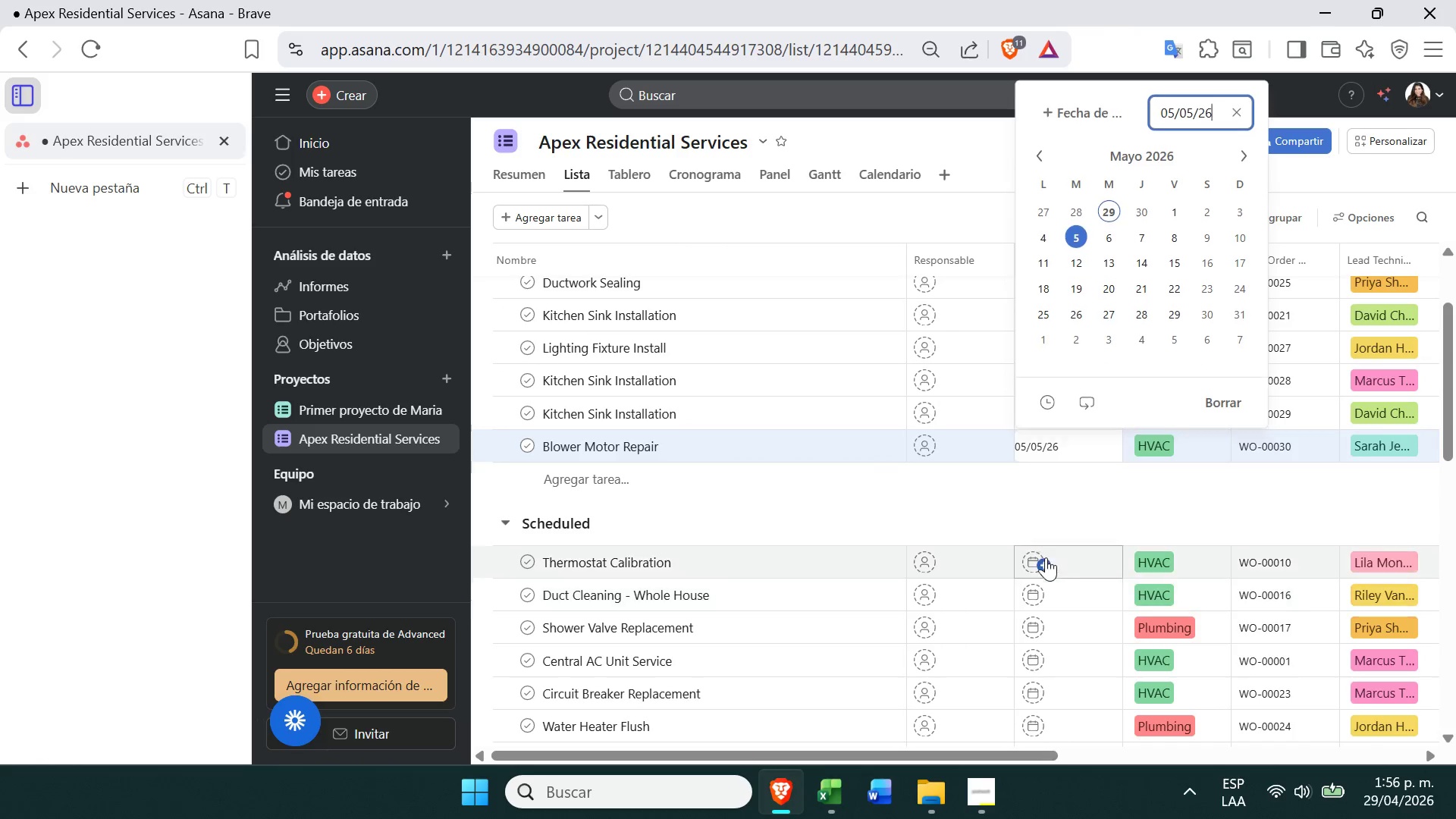 
left_click([1037, 558])
 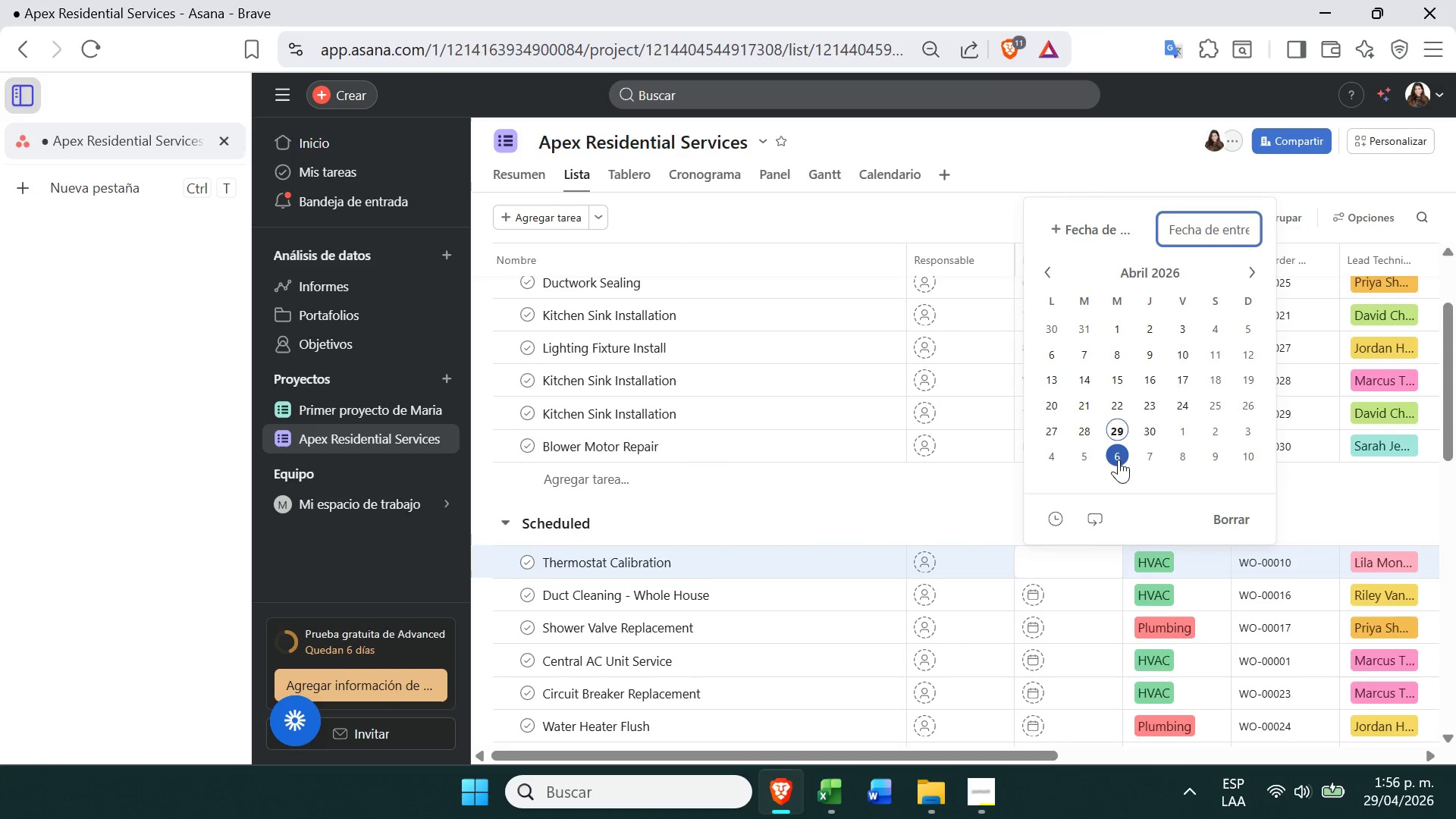 
left_click([1119, 463])
 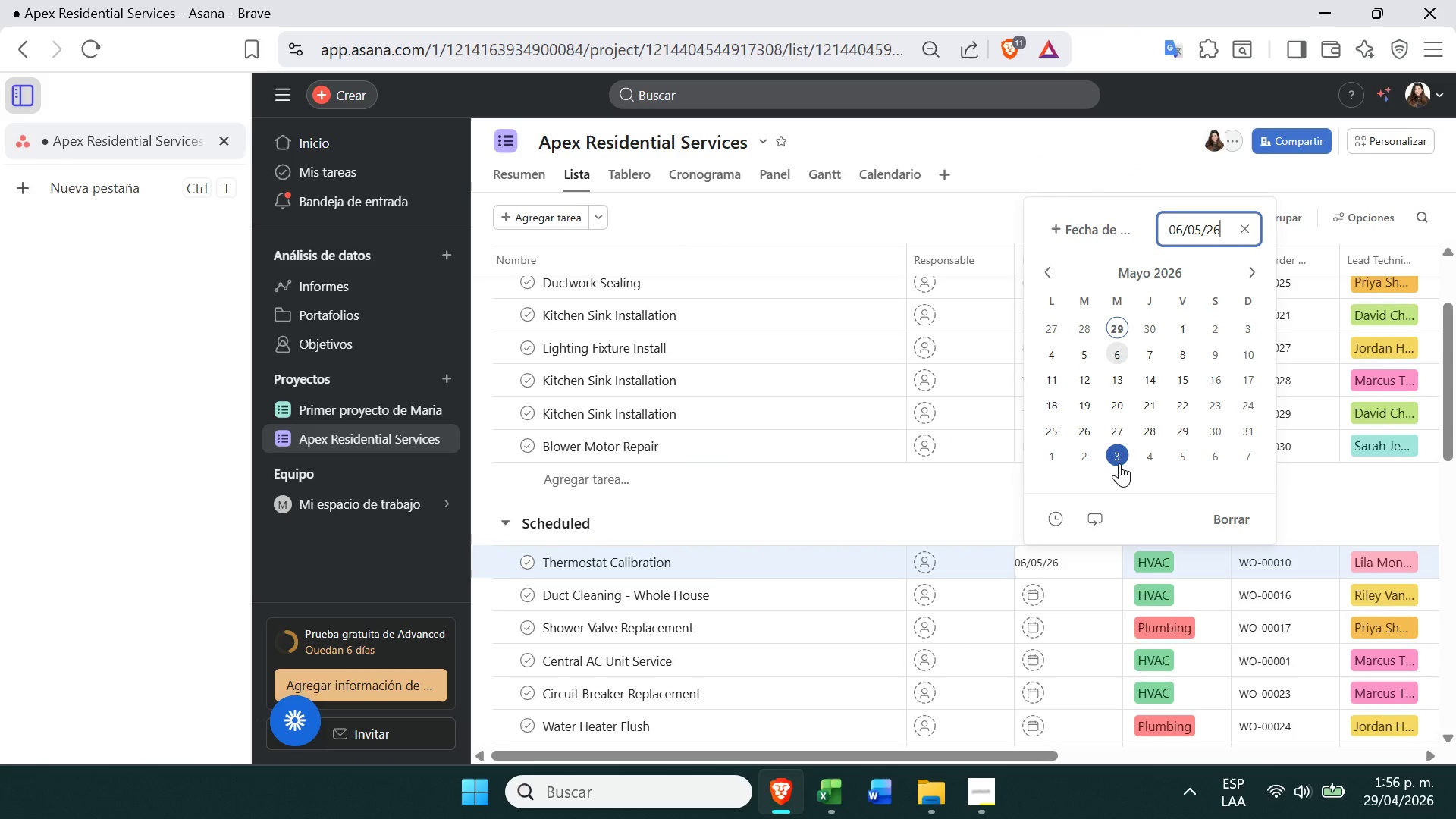 
wait(8.22)
 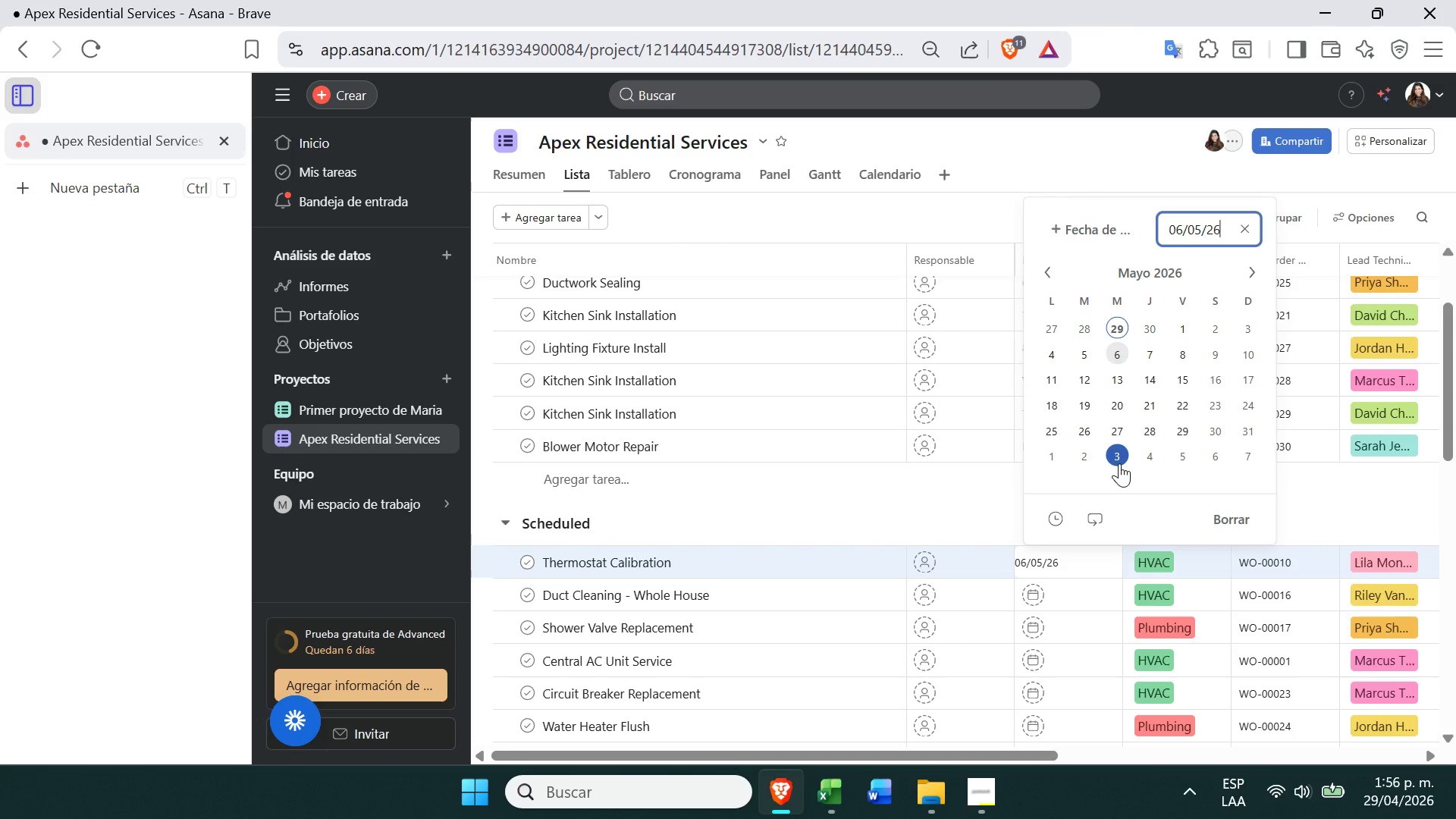 
left_click([1046, 590])
 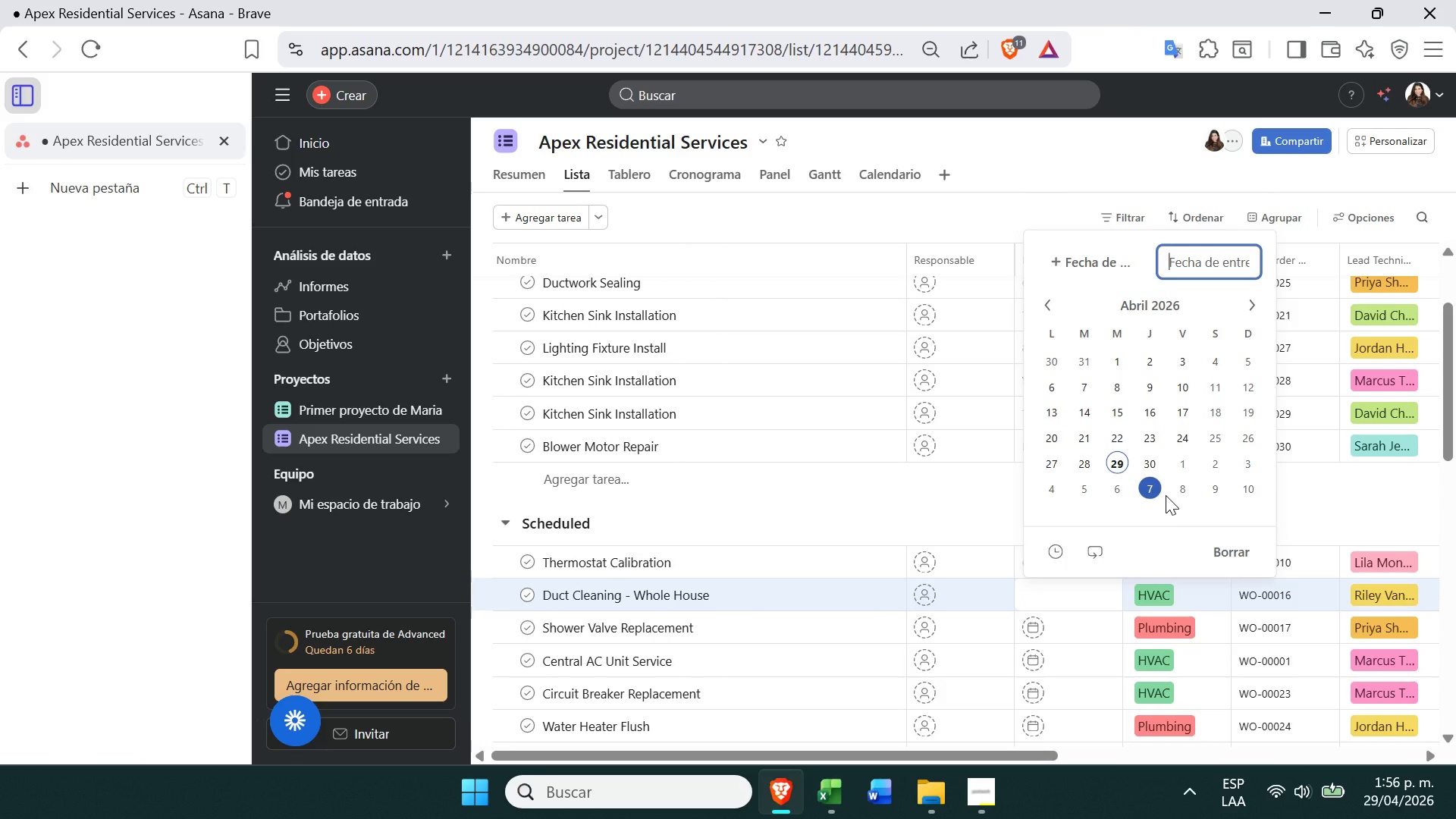 
left_click([1159, 496])
 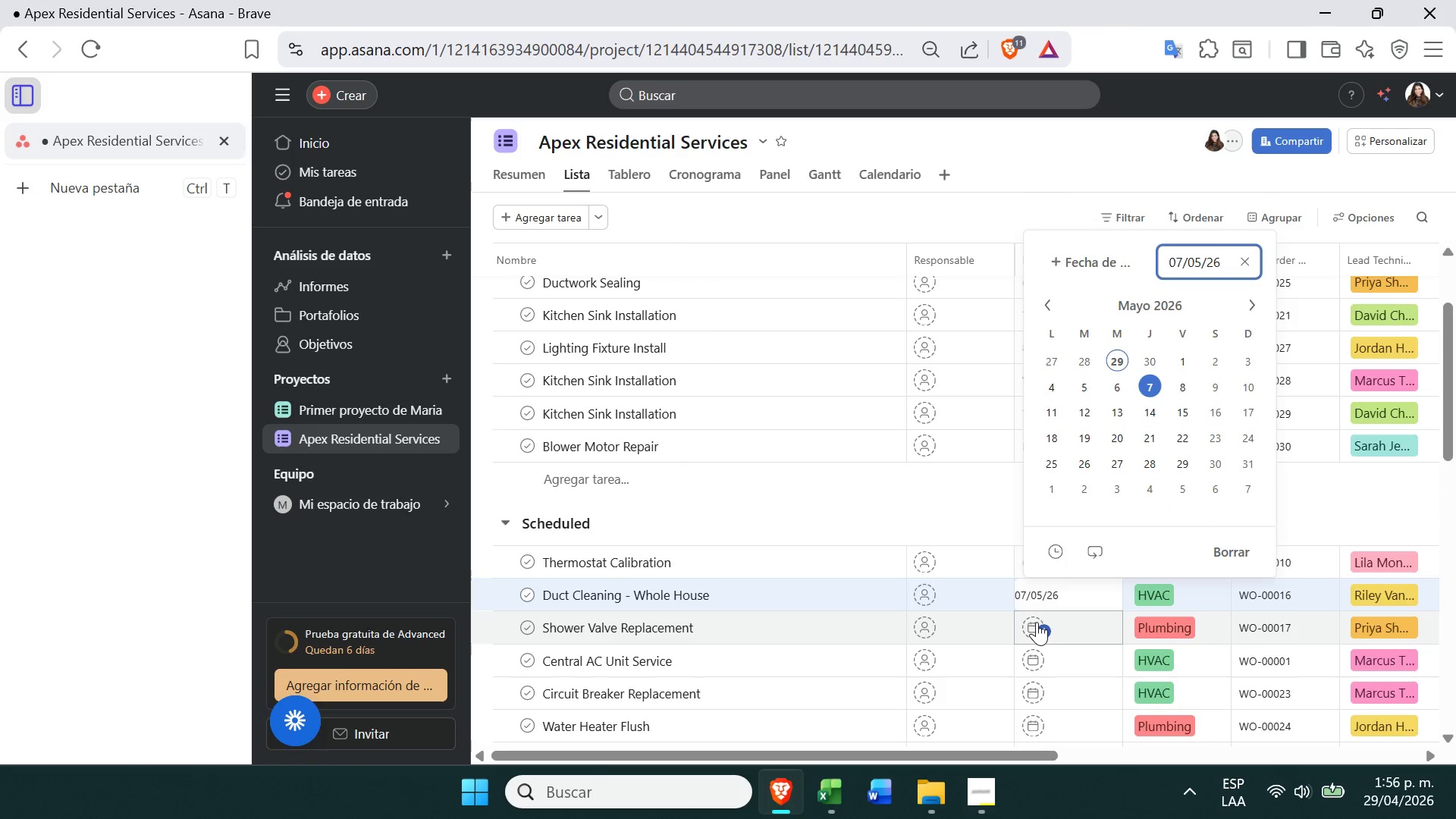 
left_click([1036, 622])
 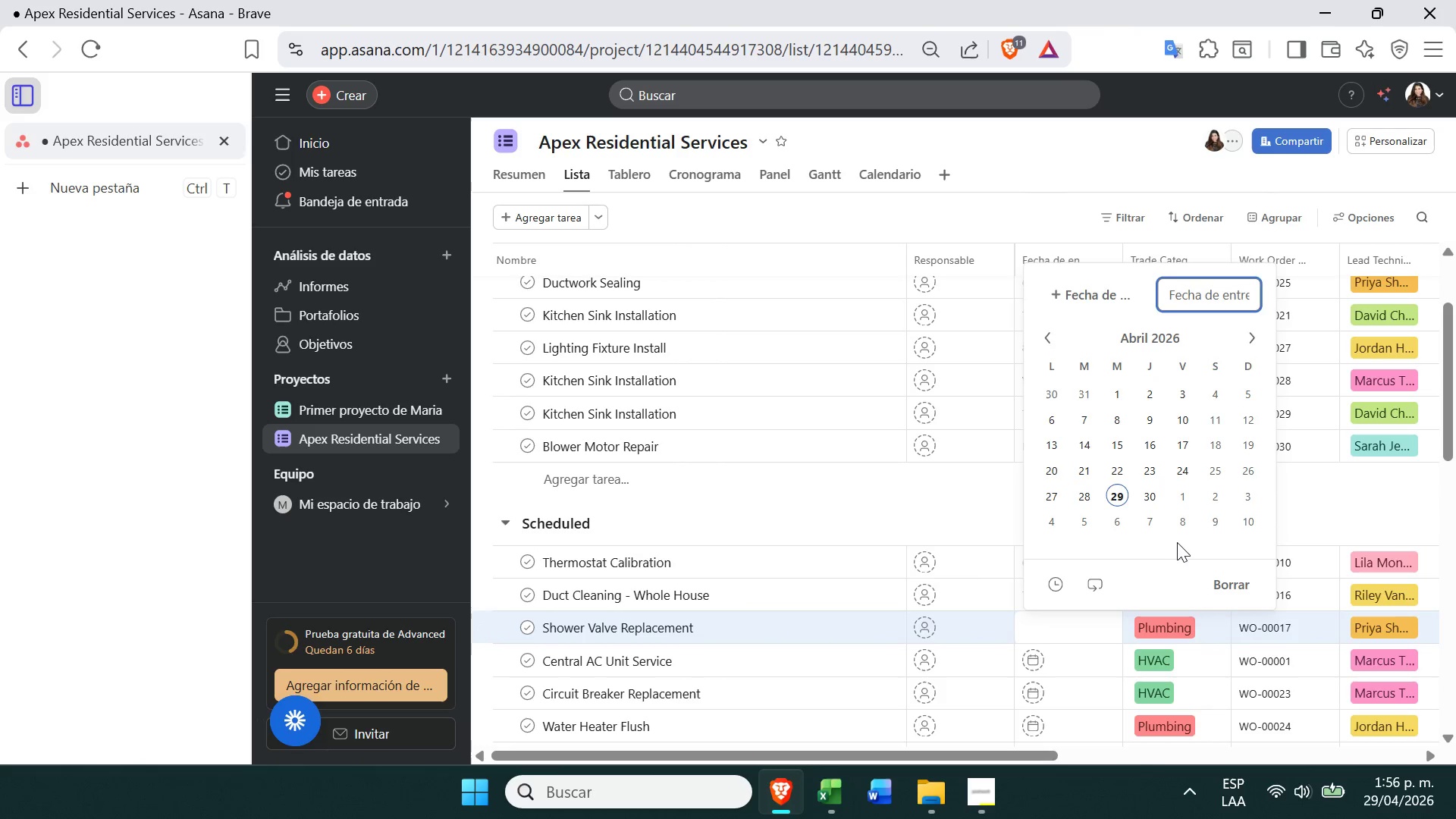 
left_click([1181, 530])
 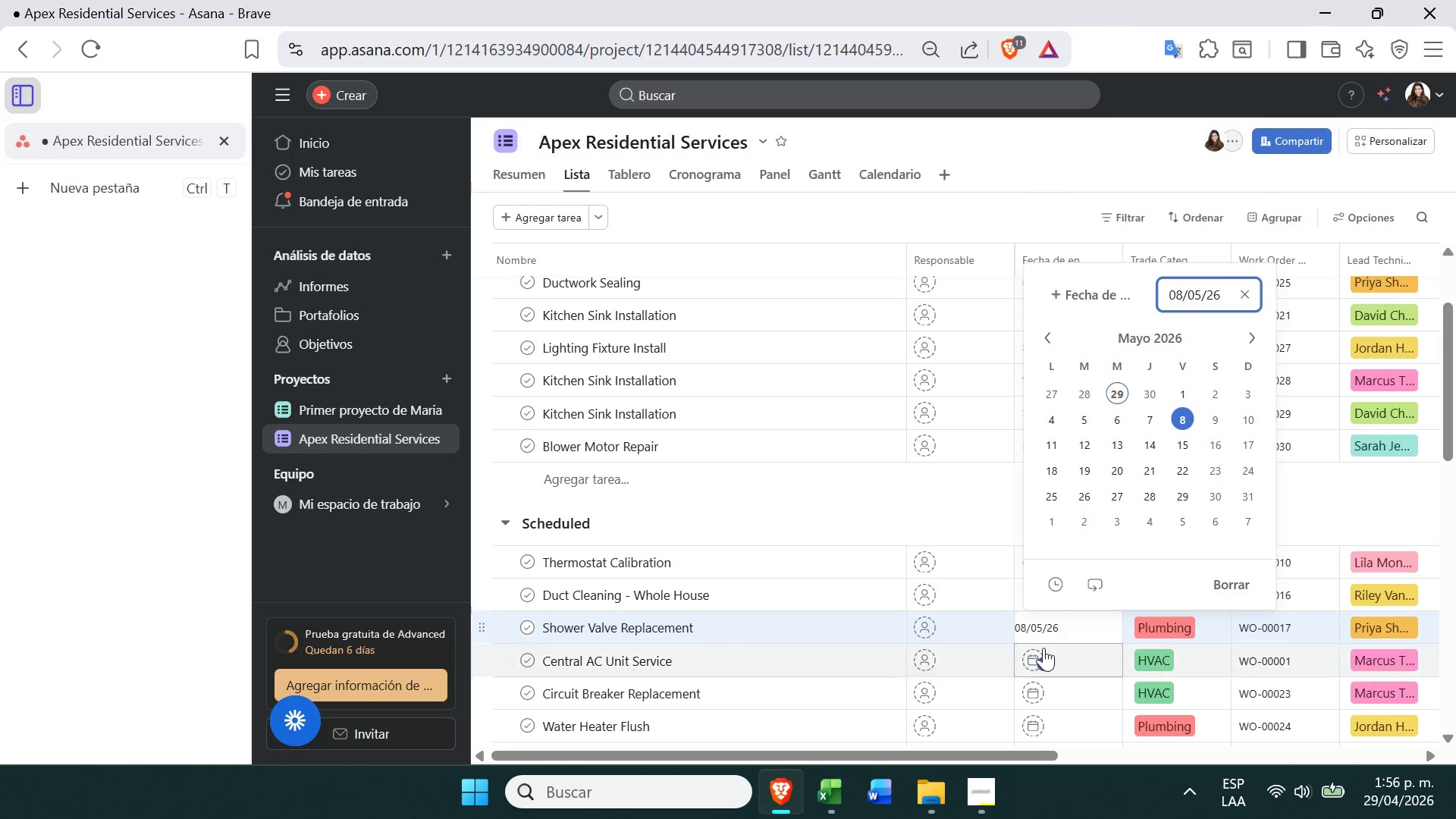 
left_click([1033, 657])
 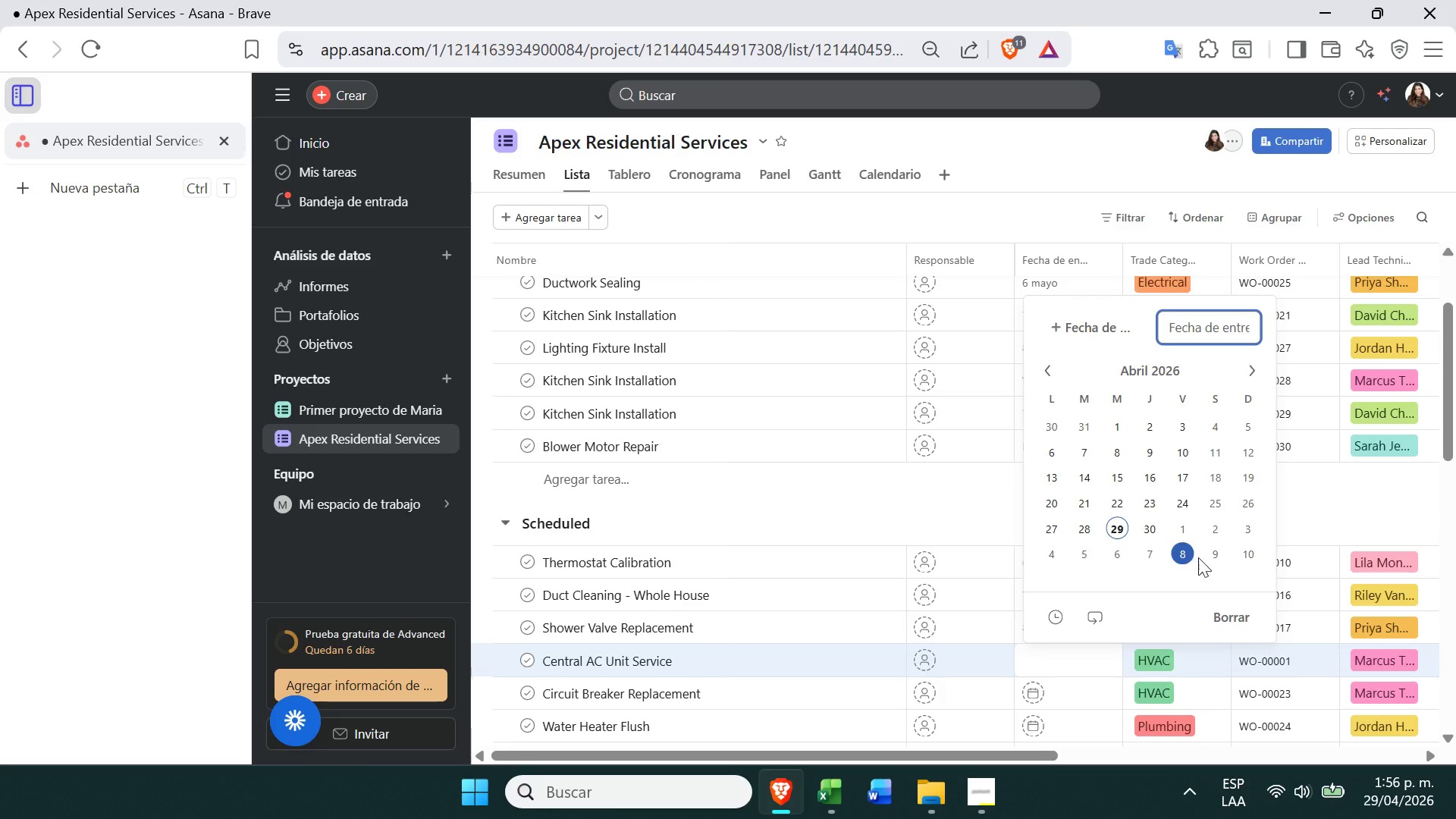 
left_click([1206, 557])
 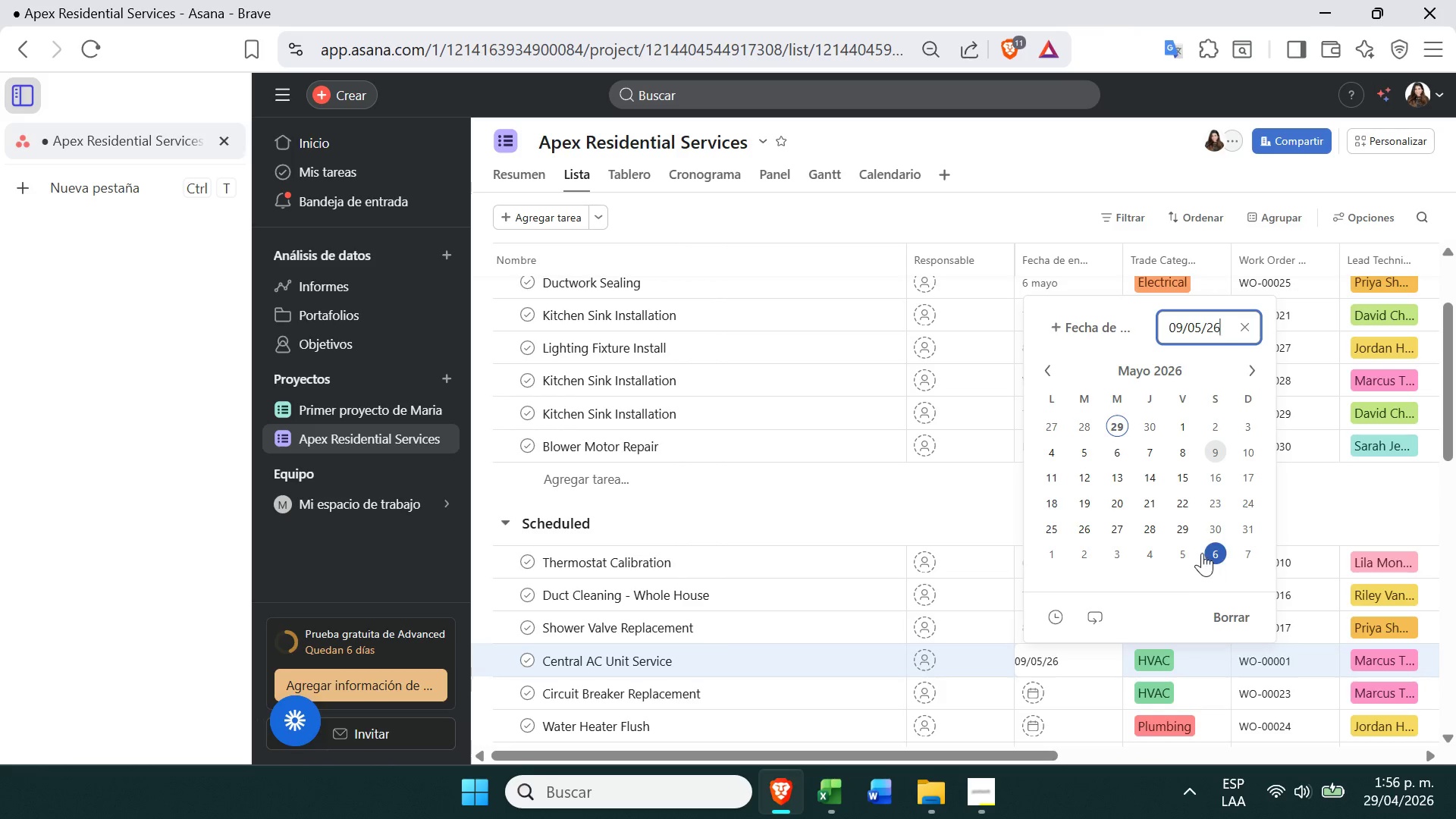 
left_click([1180, 549])
 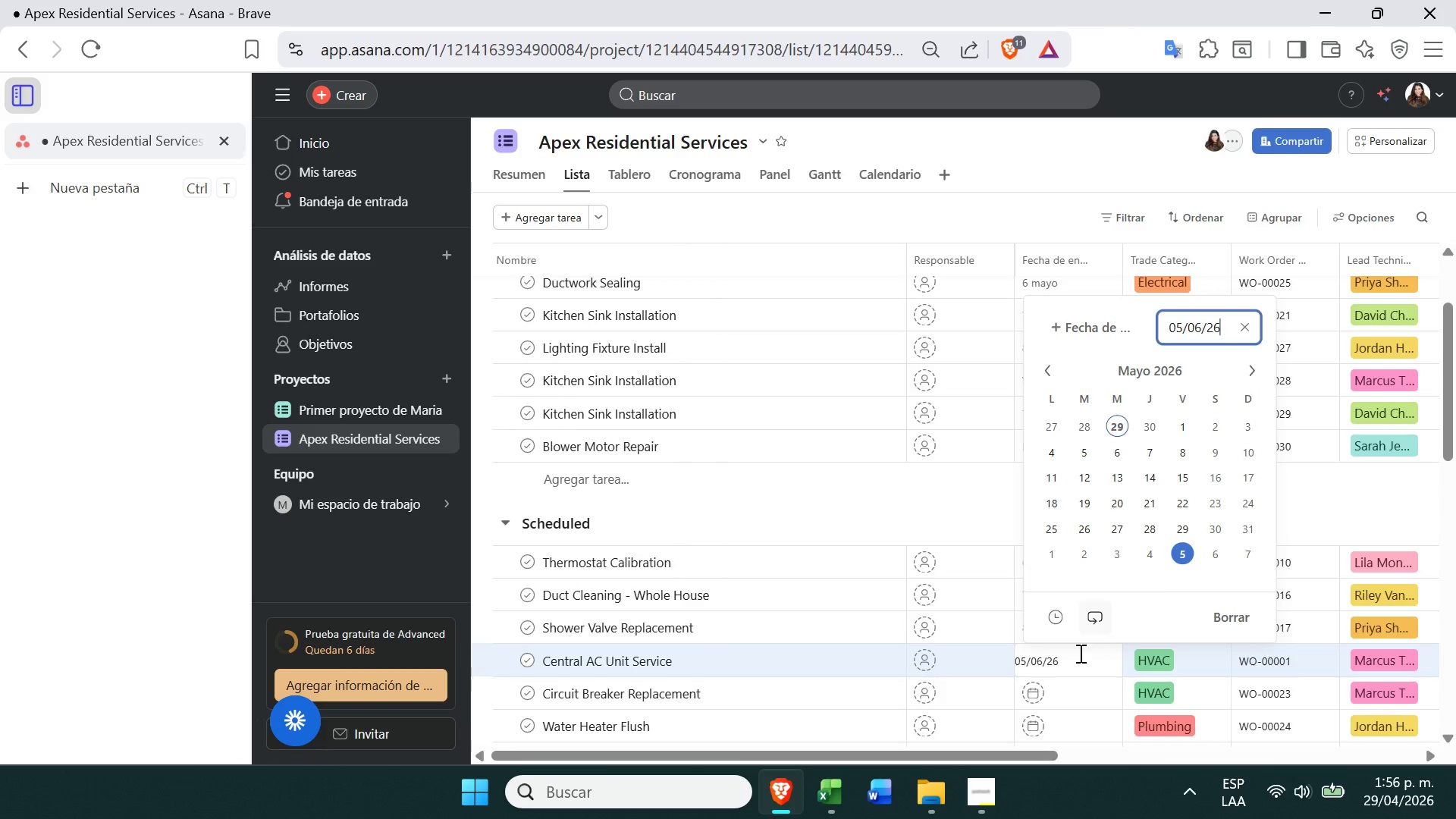 
left_click([1035, 691])
 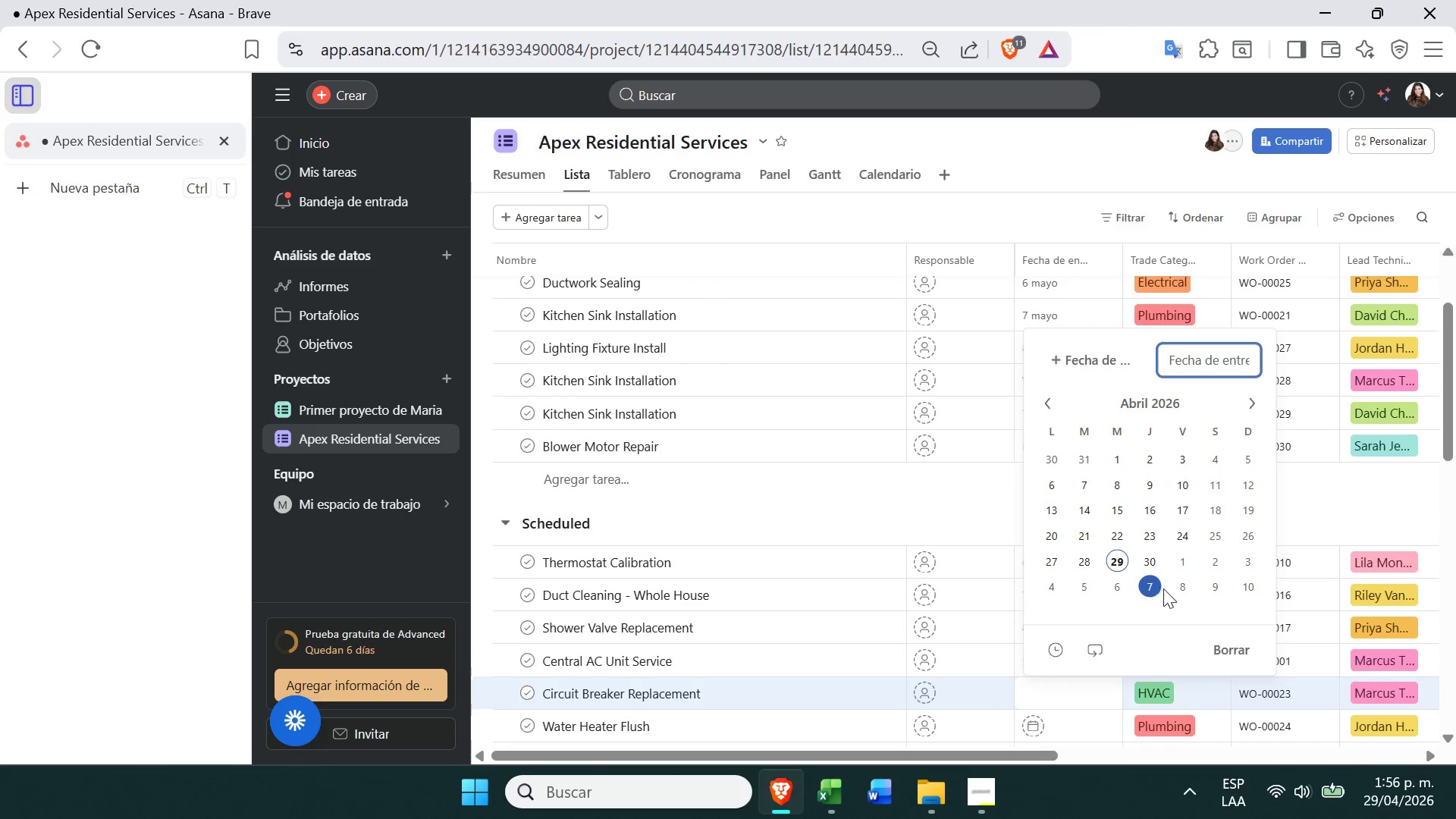 
left_click([1183, 595])
 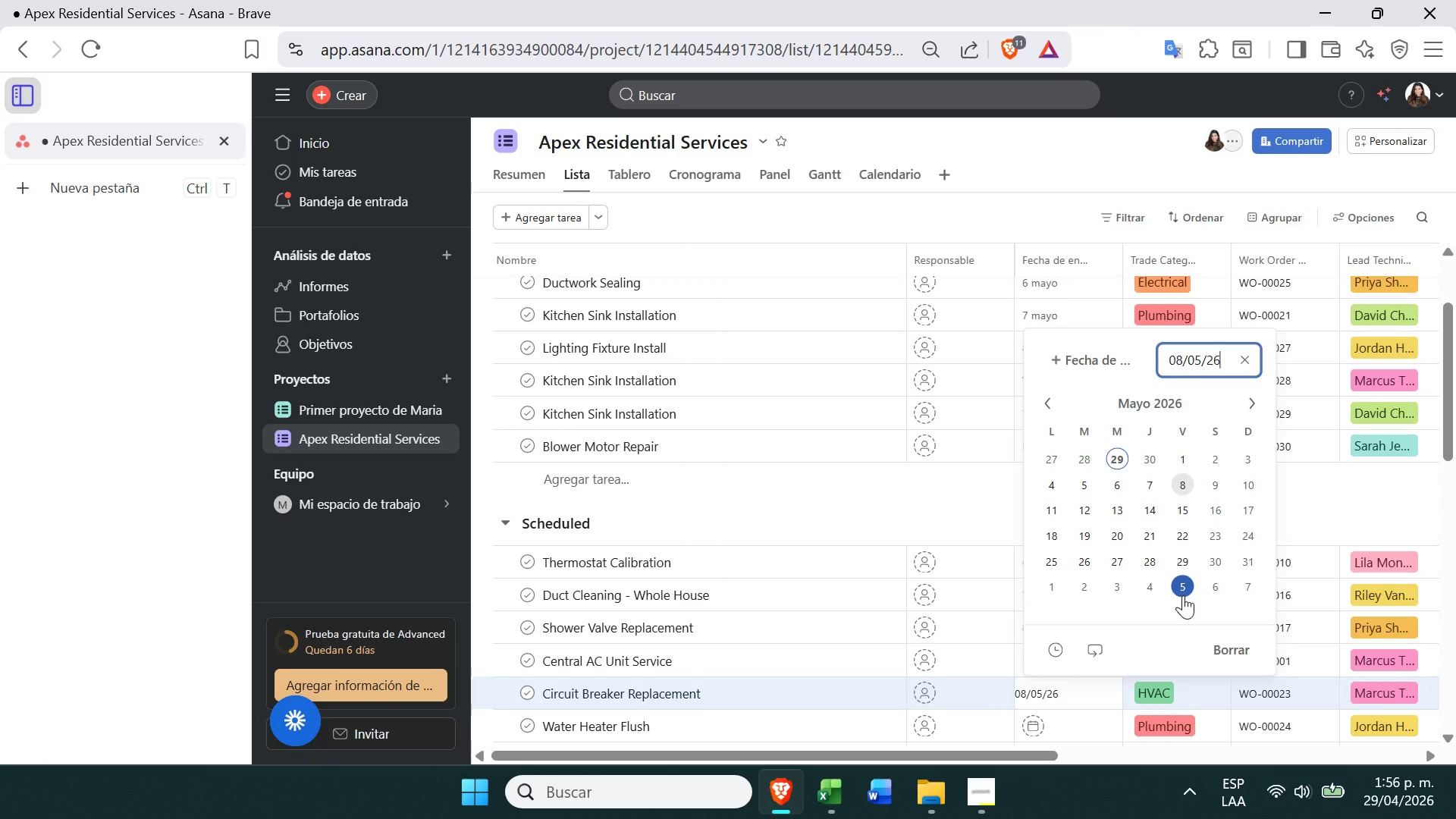 
wait(9.58)
 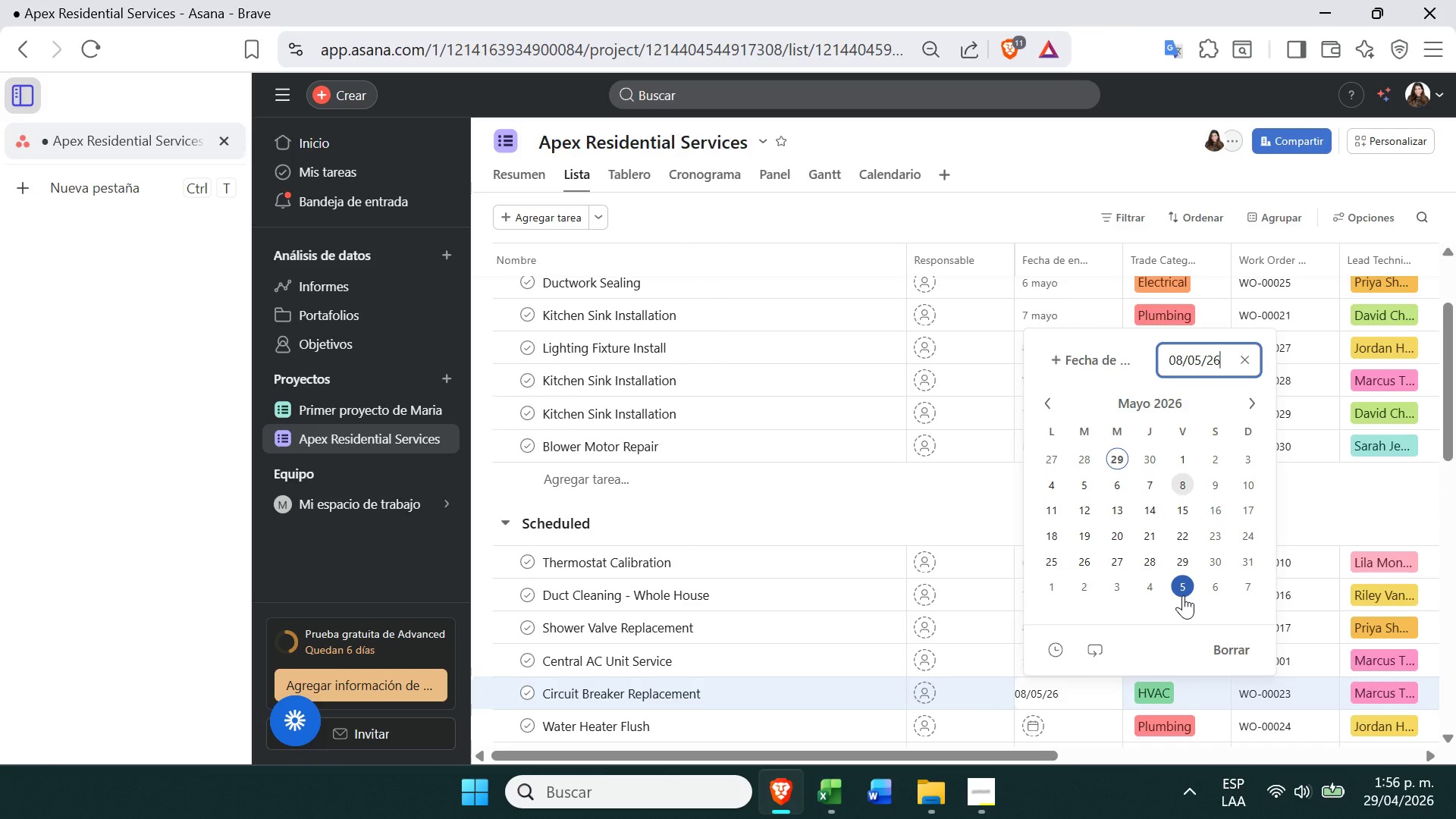 
left_click([1033, 579])
 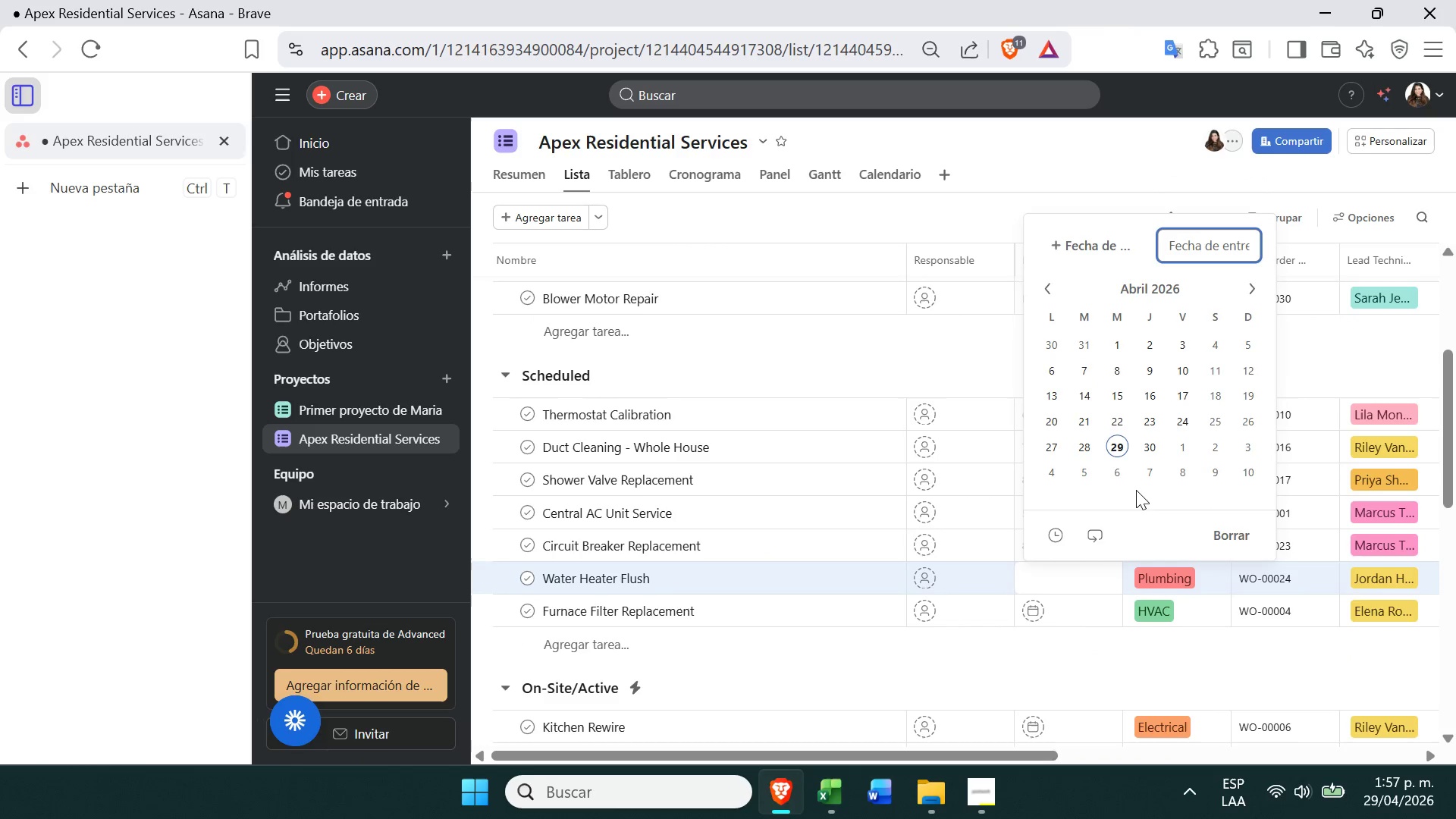 
left_click([1155, 483])
 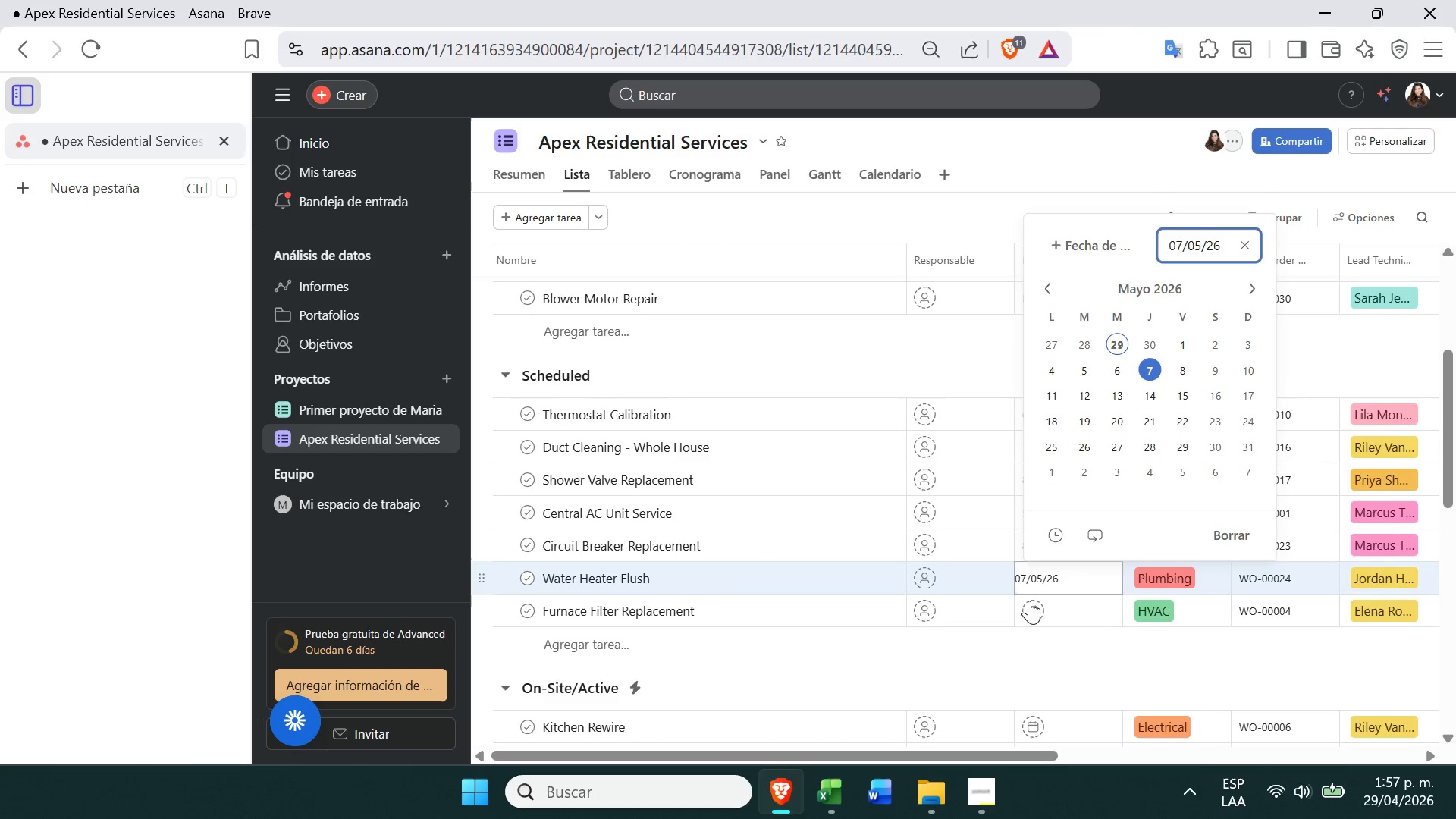 
left_click([1029, 612])
 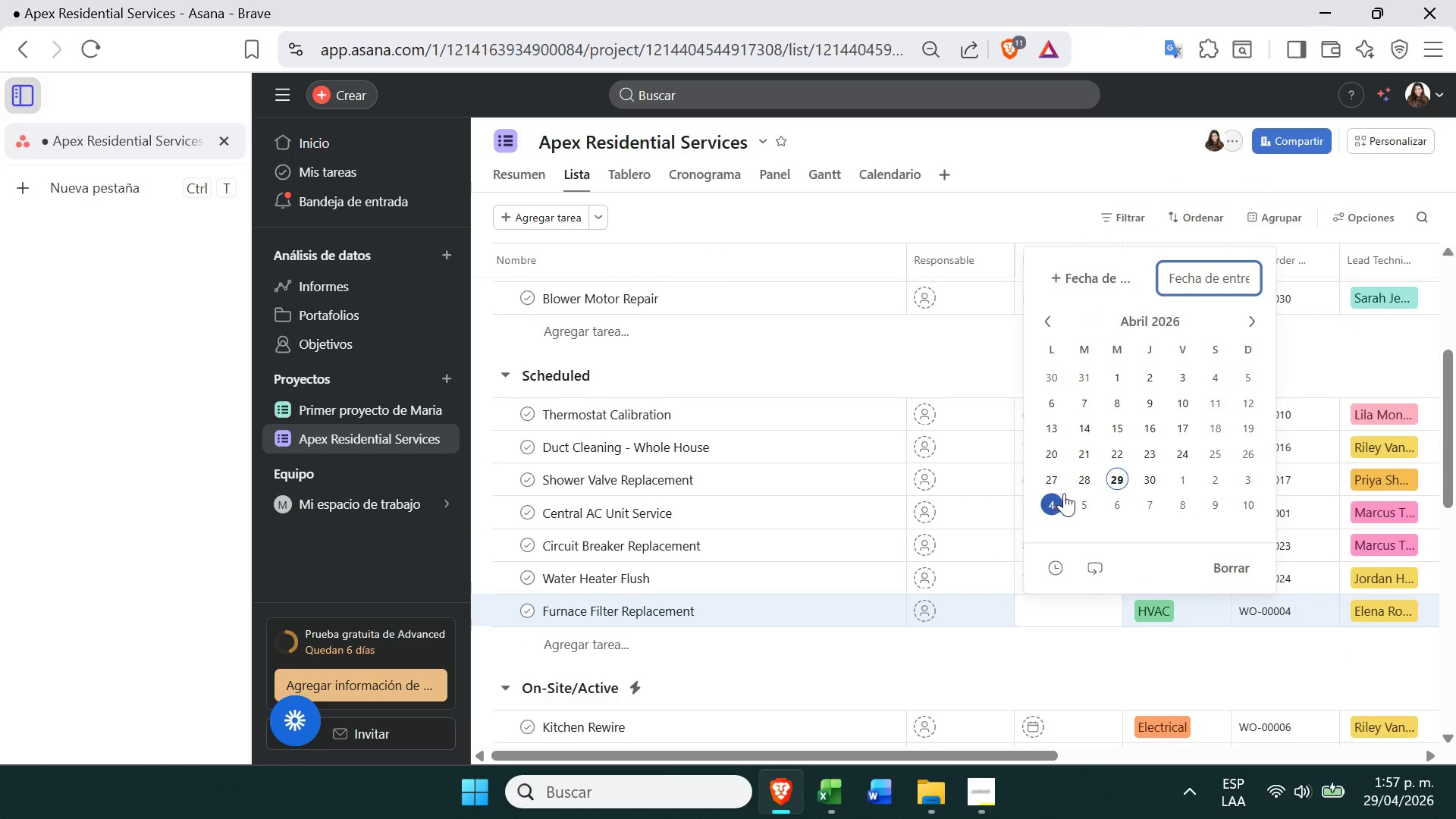 
left_click([1083, 501])
 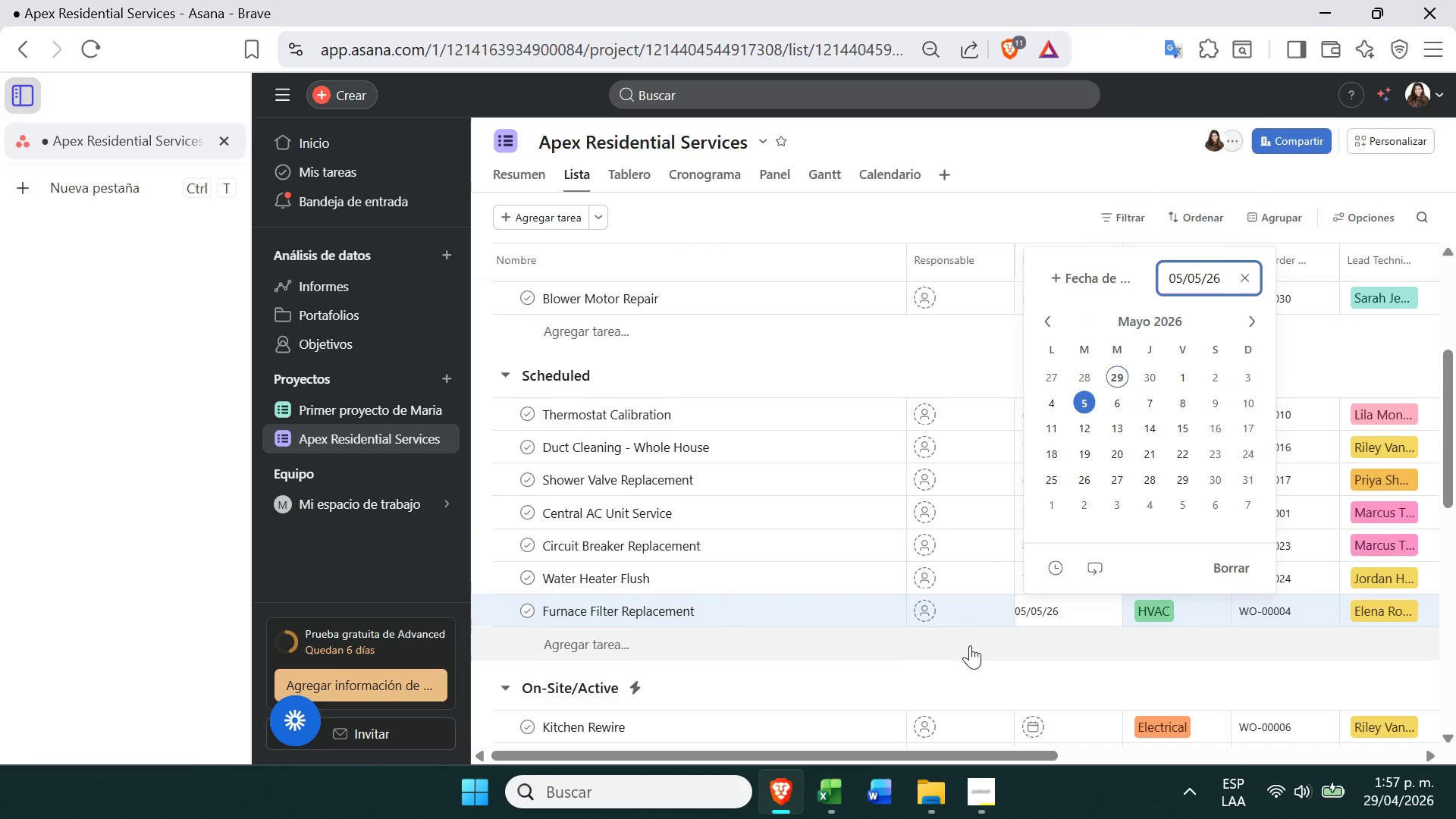 
left_click([863, 667])
 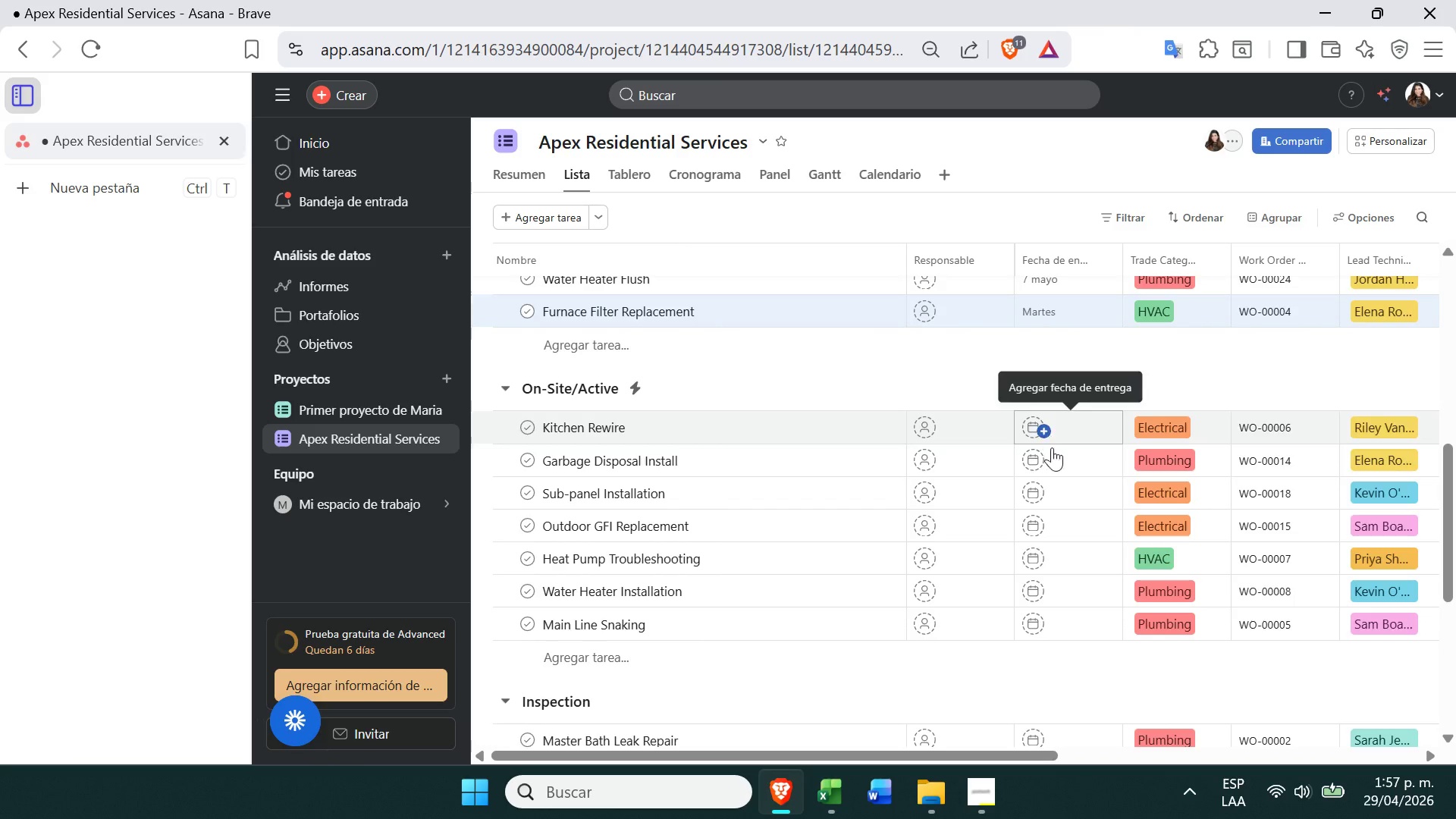 
left_click([1028, 428])
 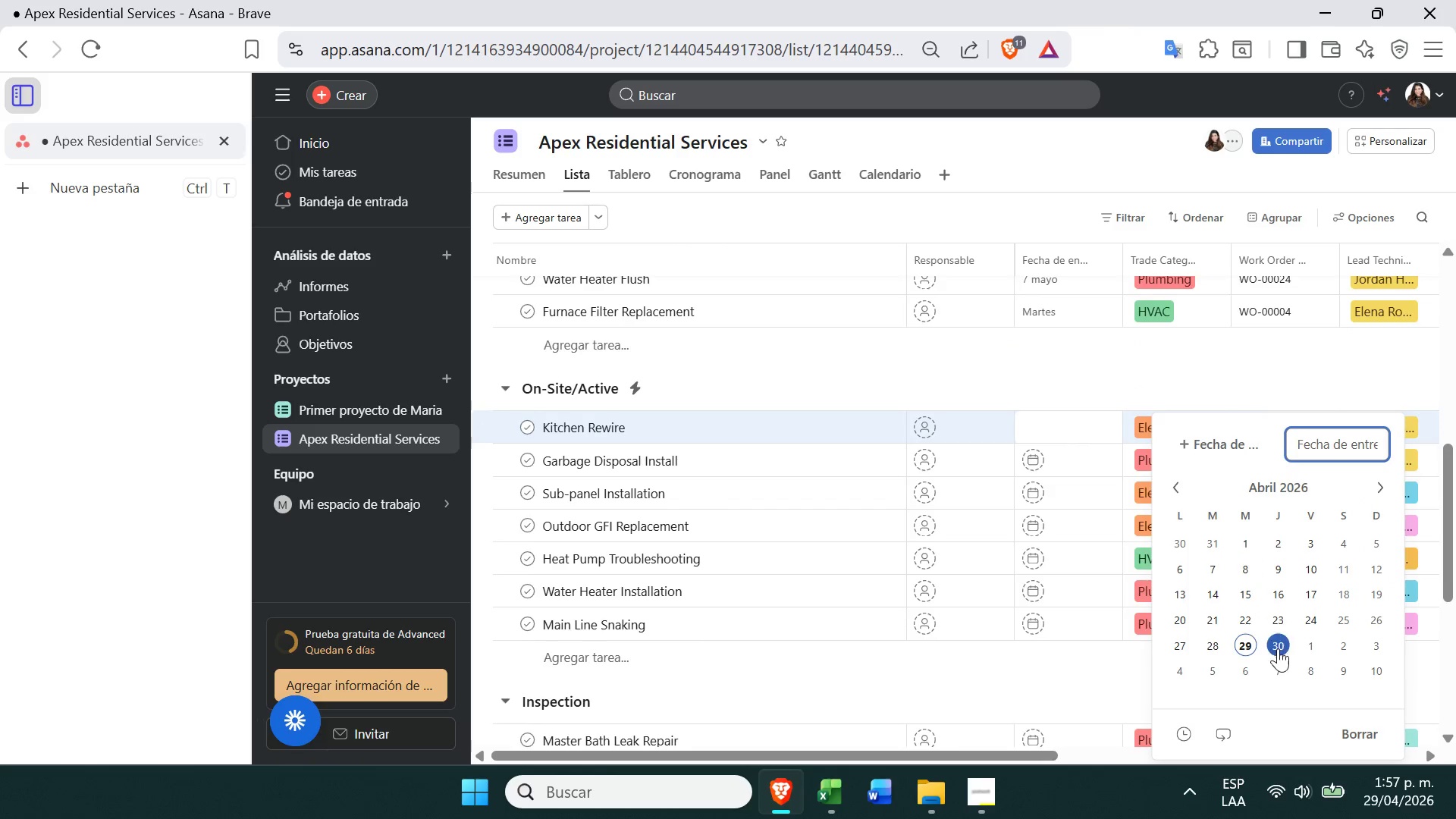 
left_click([1282, 651])
 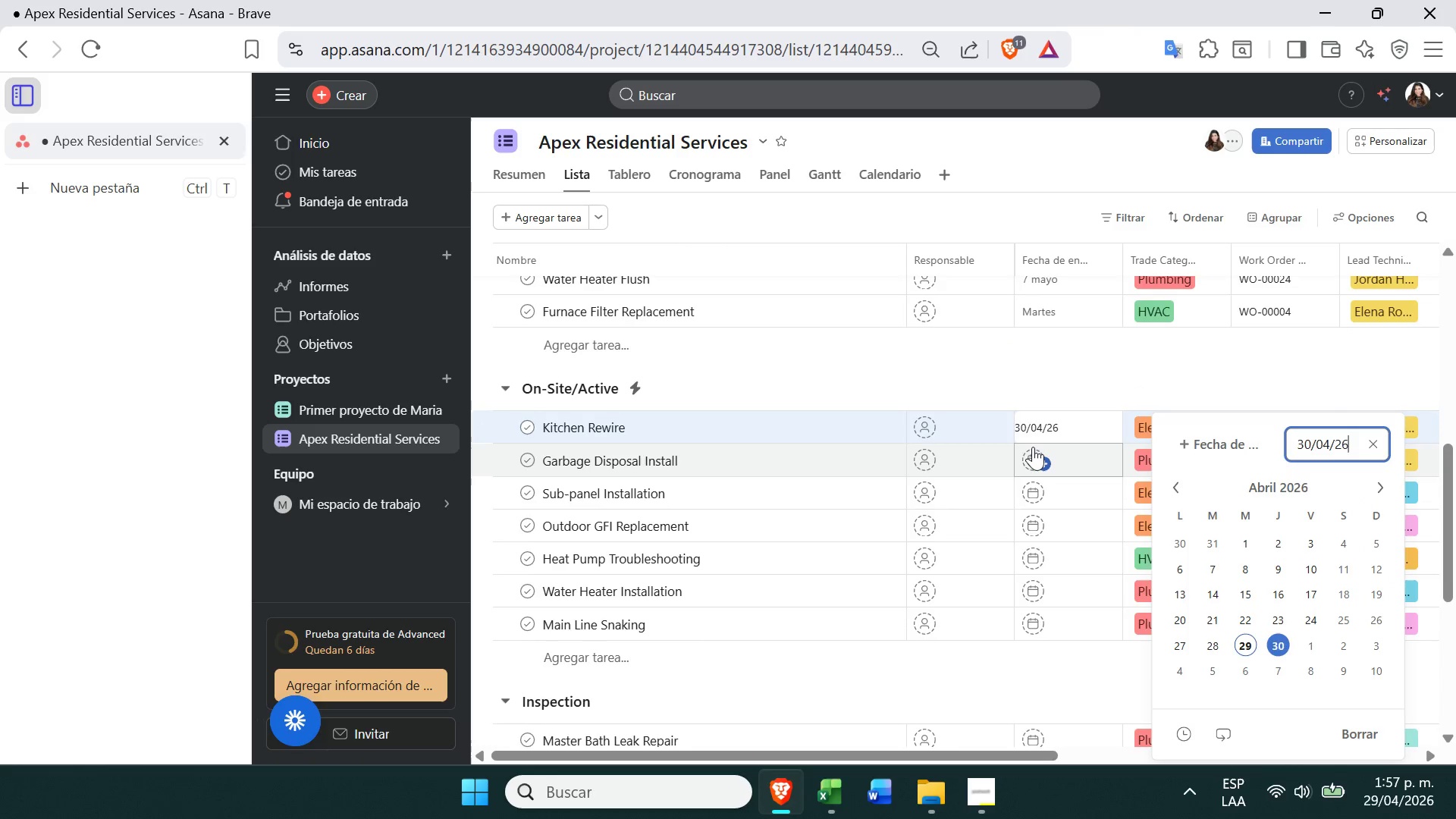 
left_click([1028, 451])
 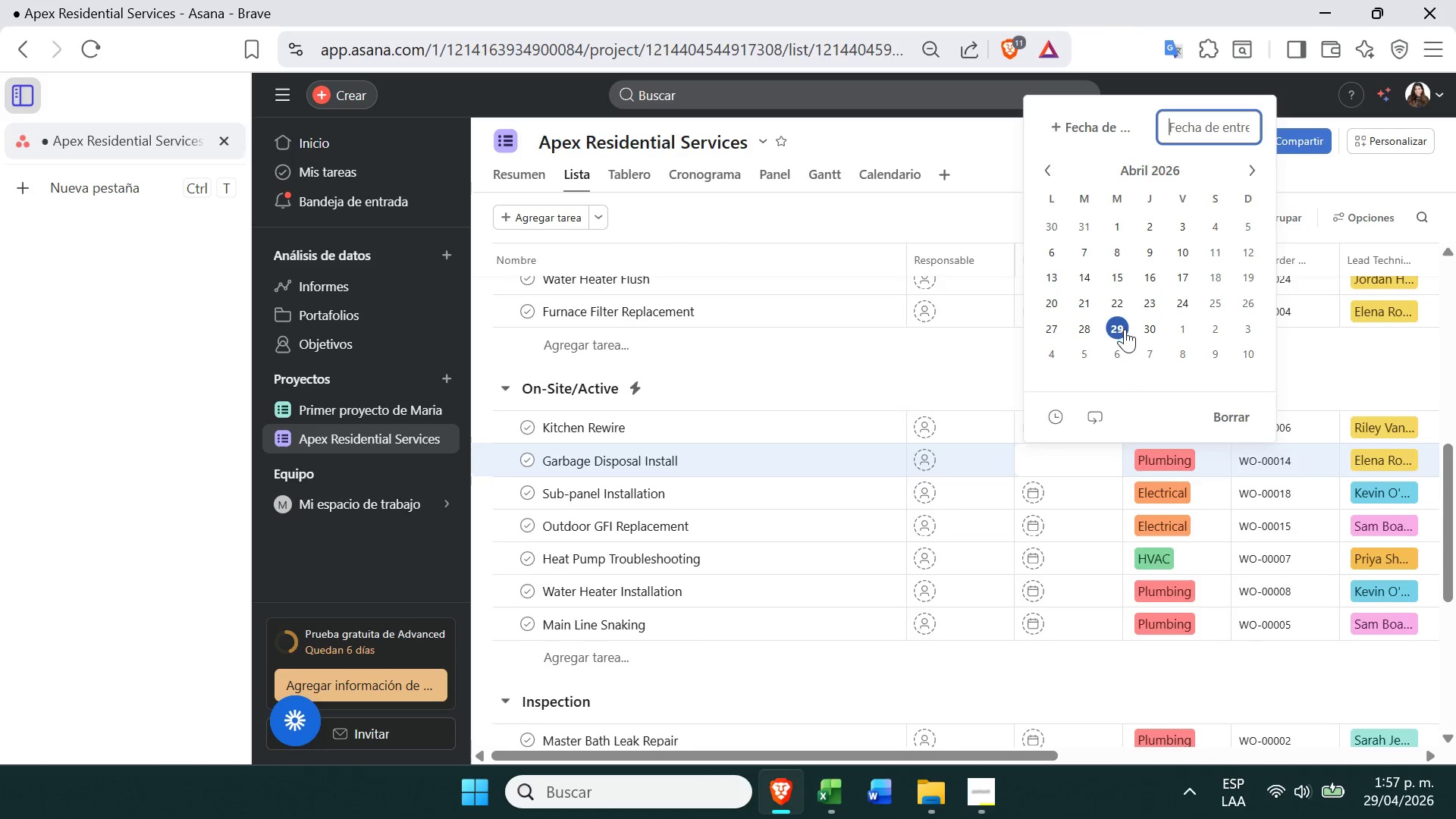 
left_click([1125, 347])
 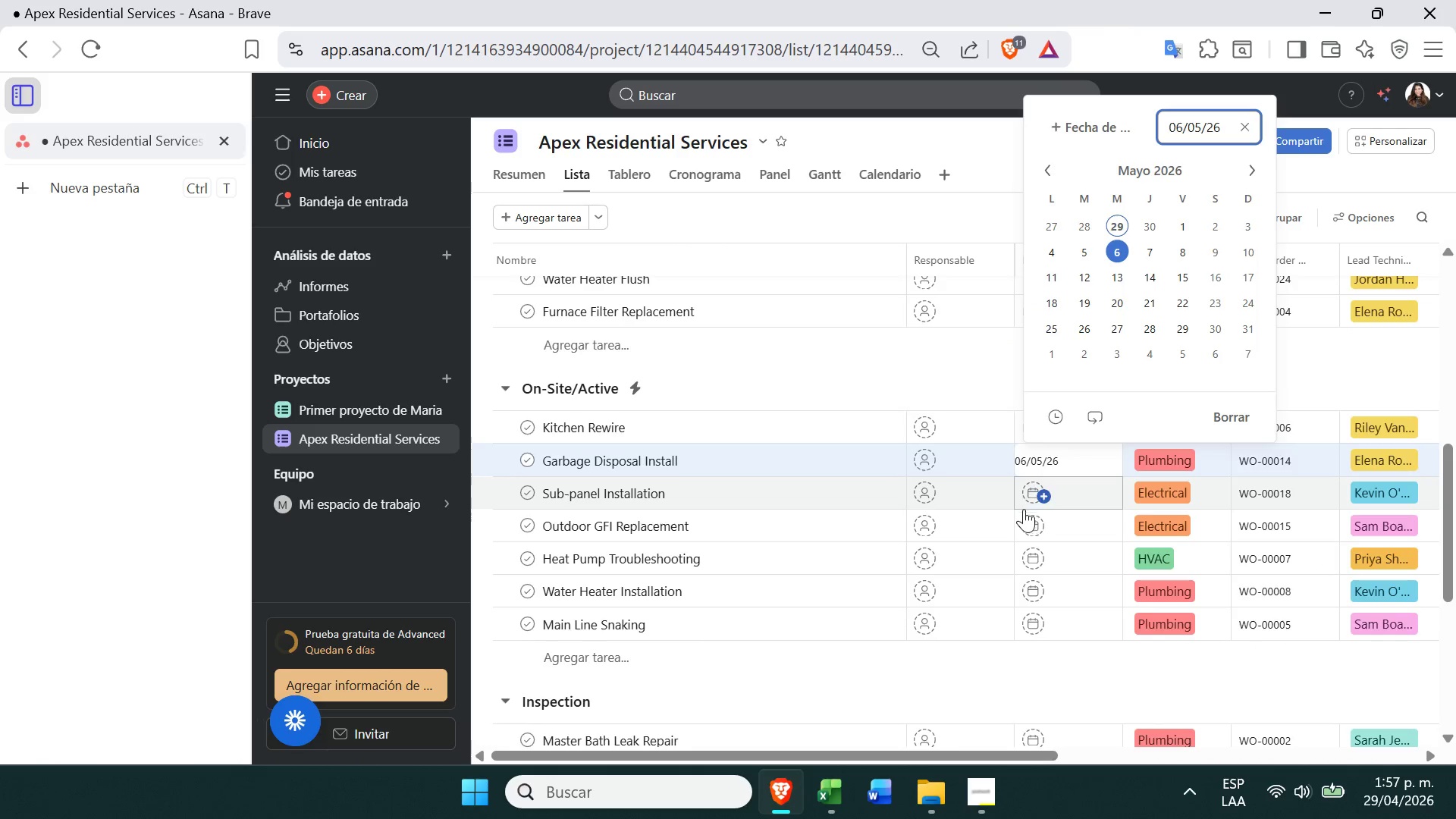 
left_click([1030, 526])
 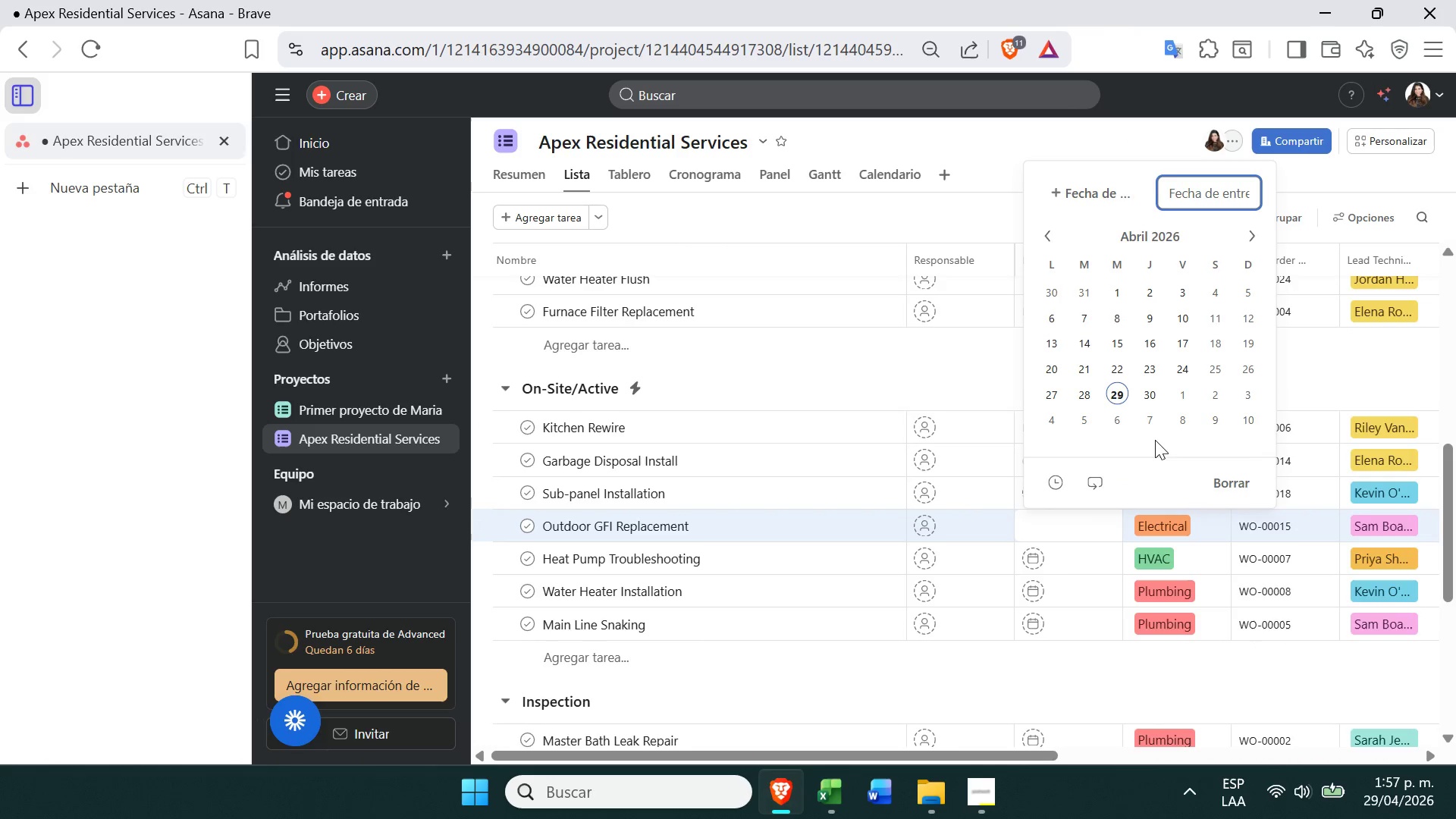 
left_click([1174, 431])
 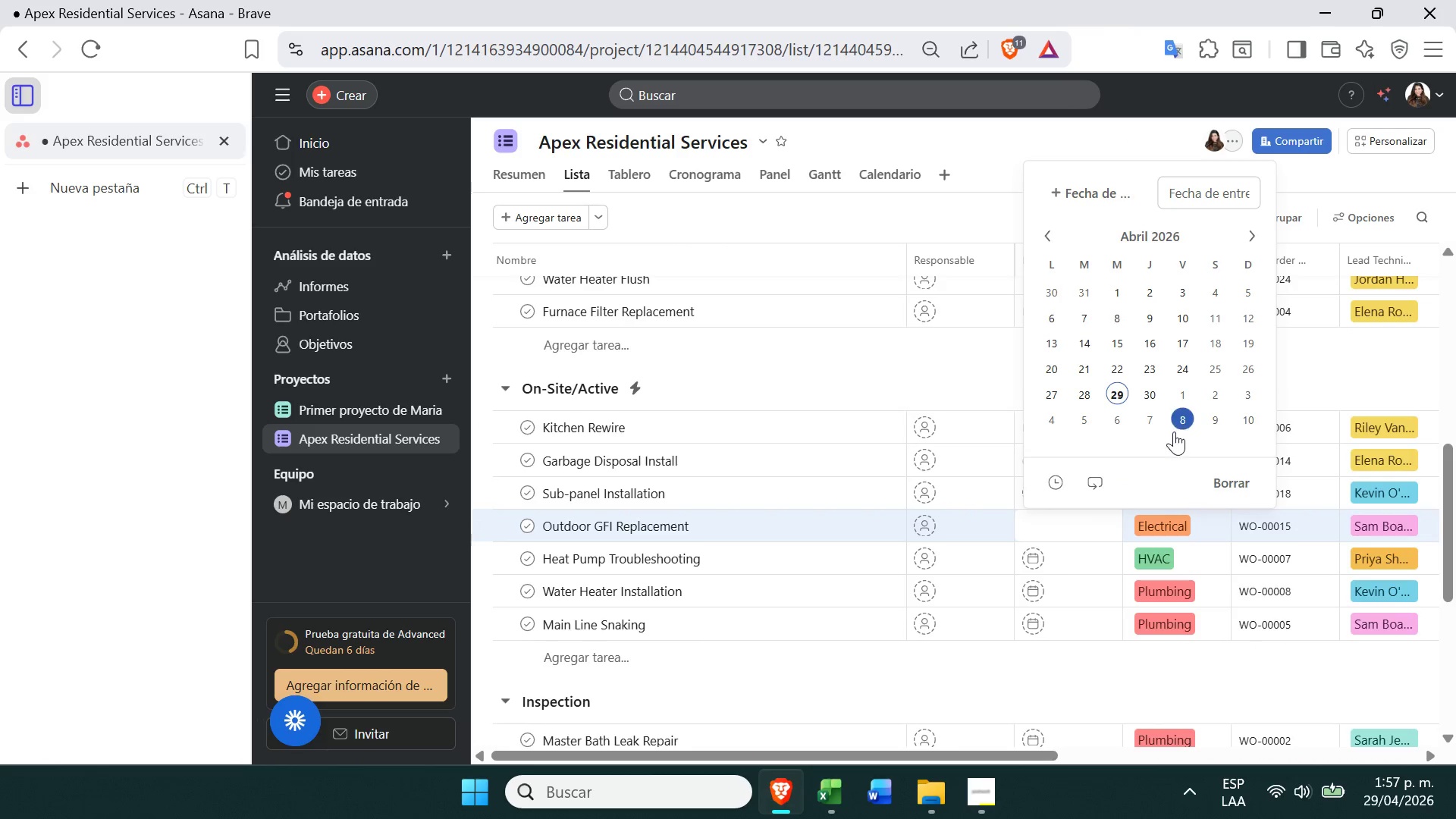 
left_click([1174, 431])
 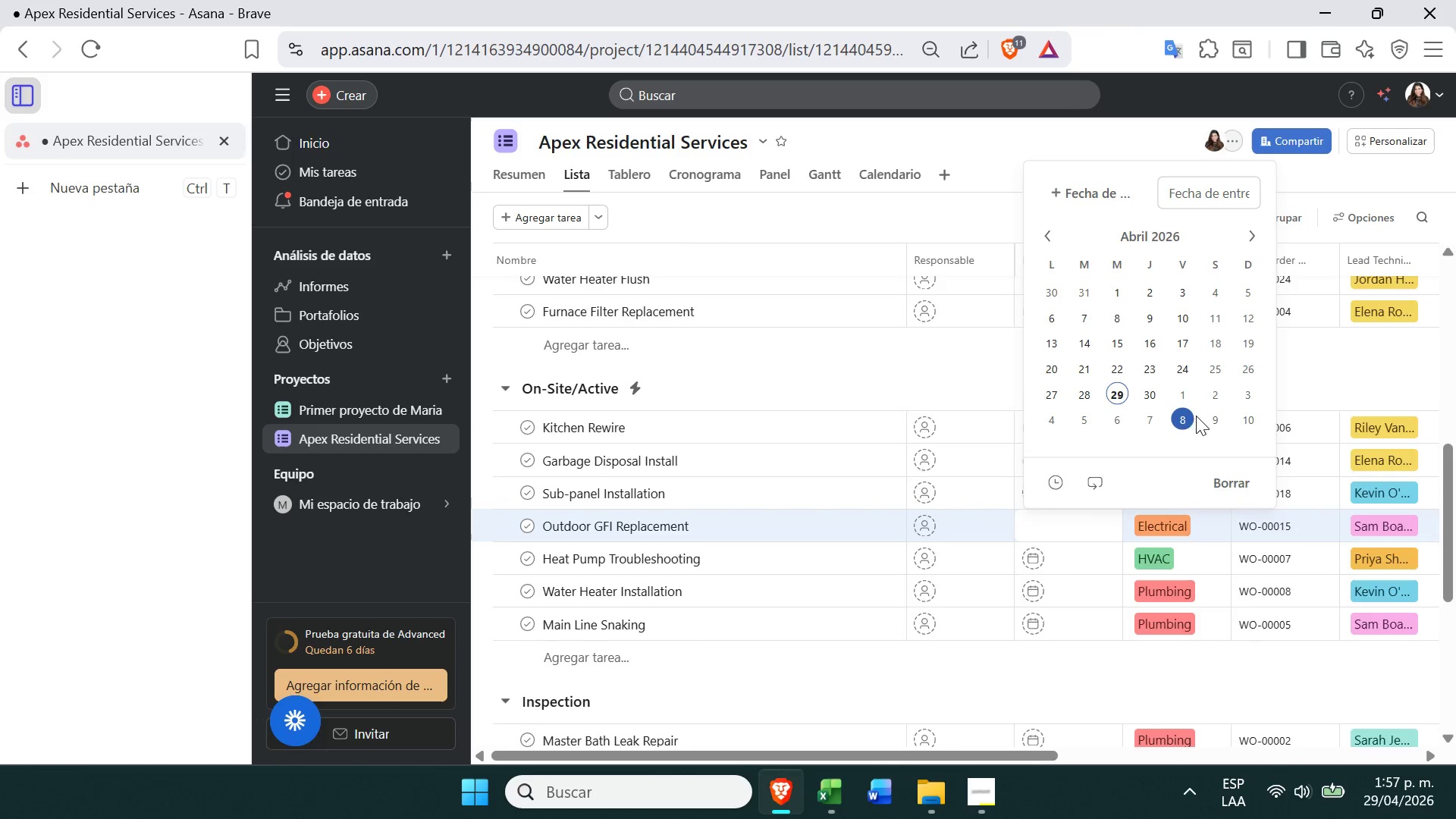 
left_click([1189, 419])
 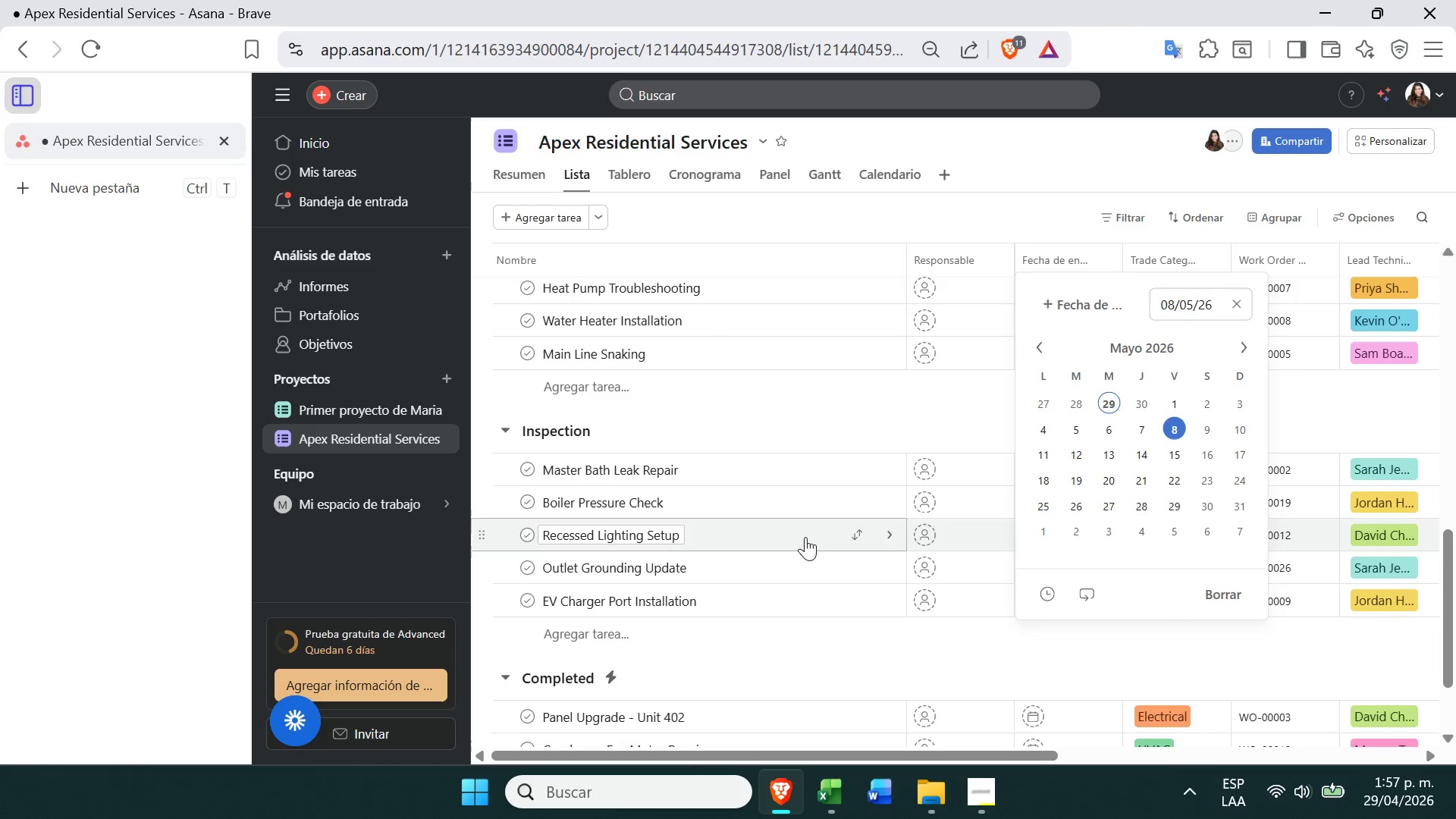 
left_click([924, 658])
 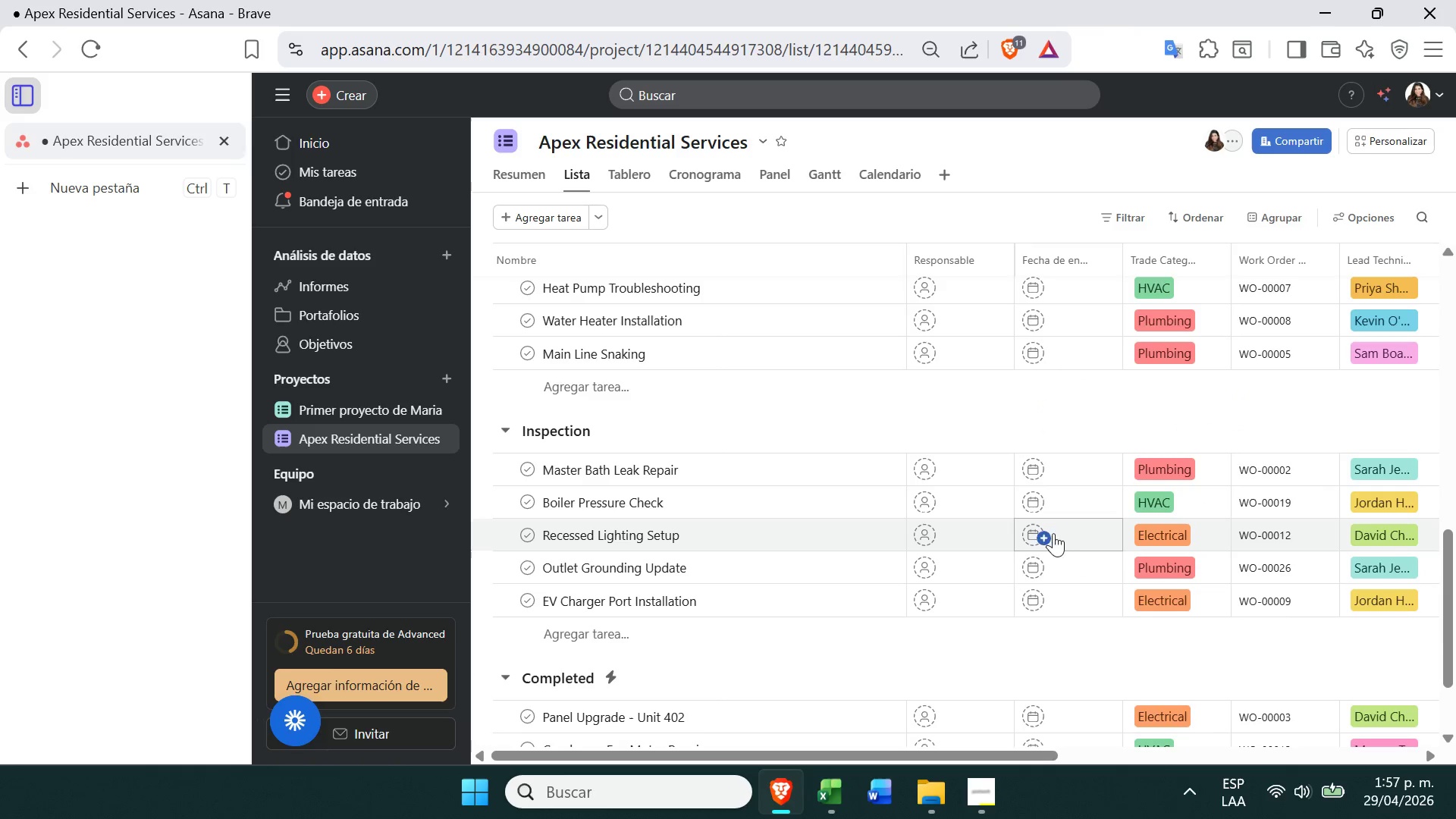 
left_click([1034, 535])
 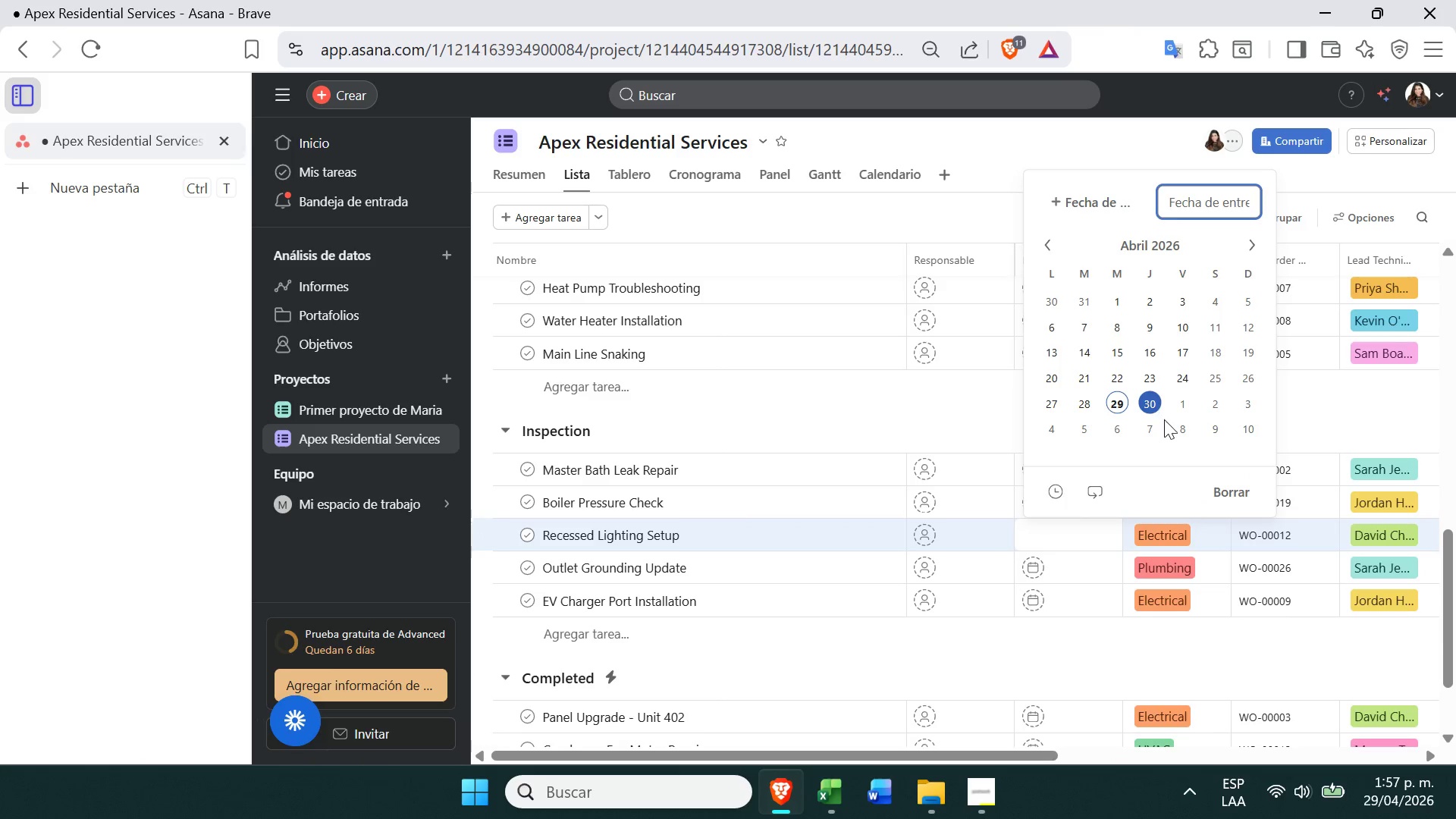 
left_click([1154, 423])
 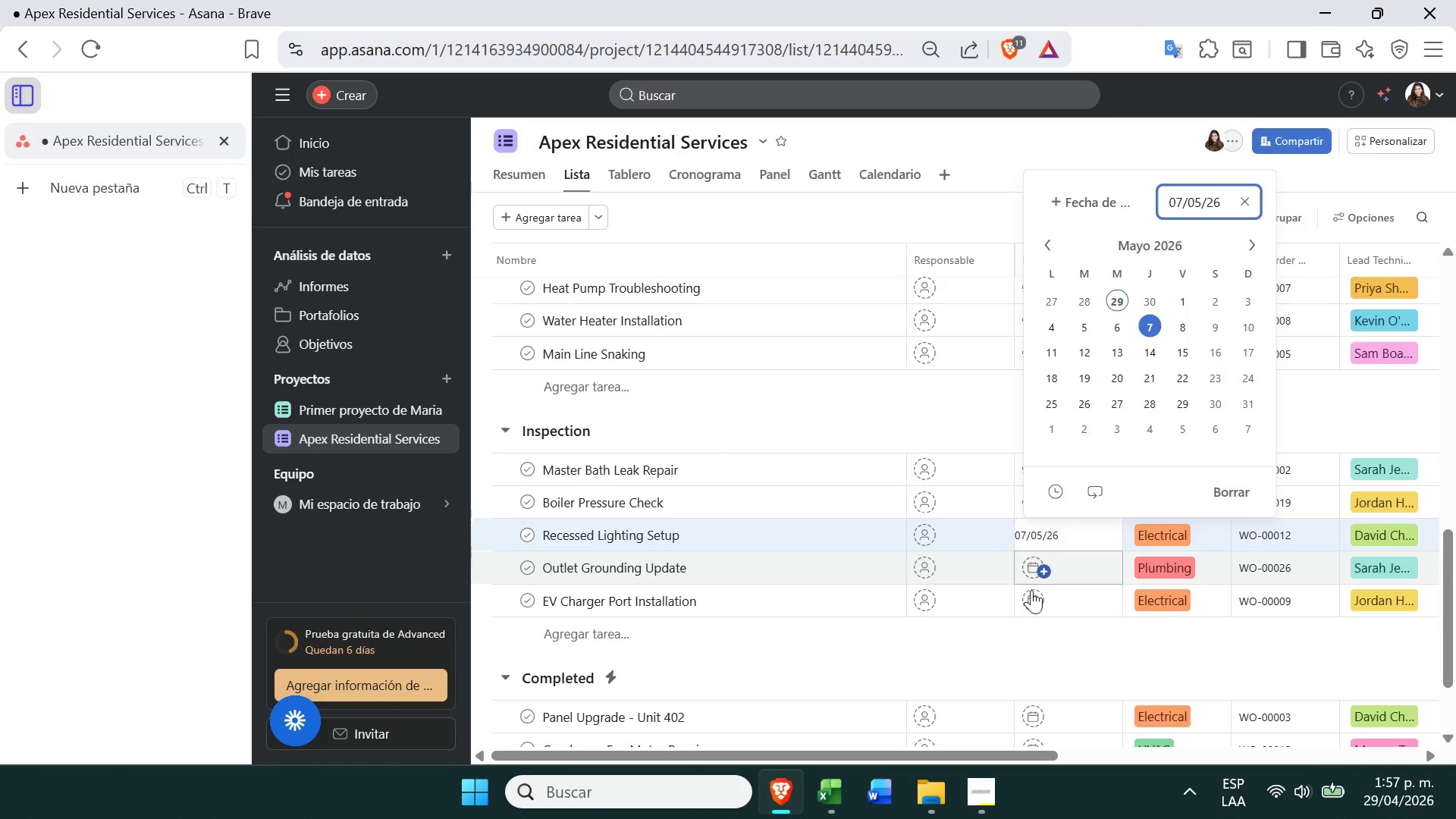 
left_click([1025, 596])
 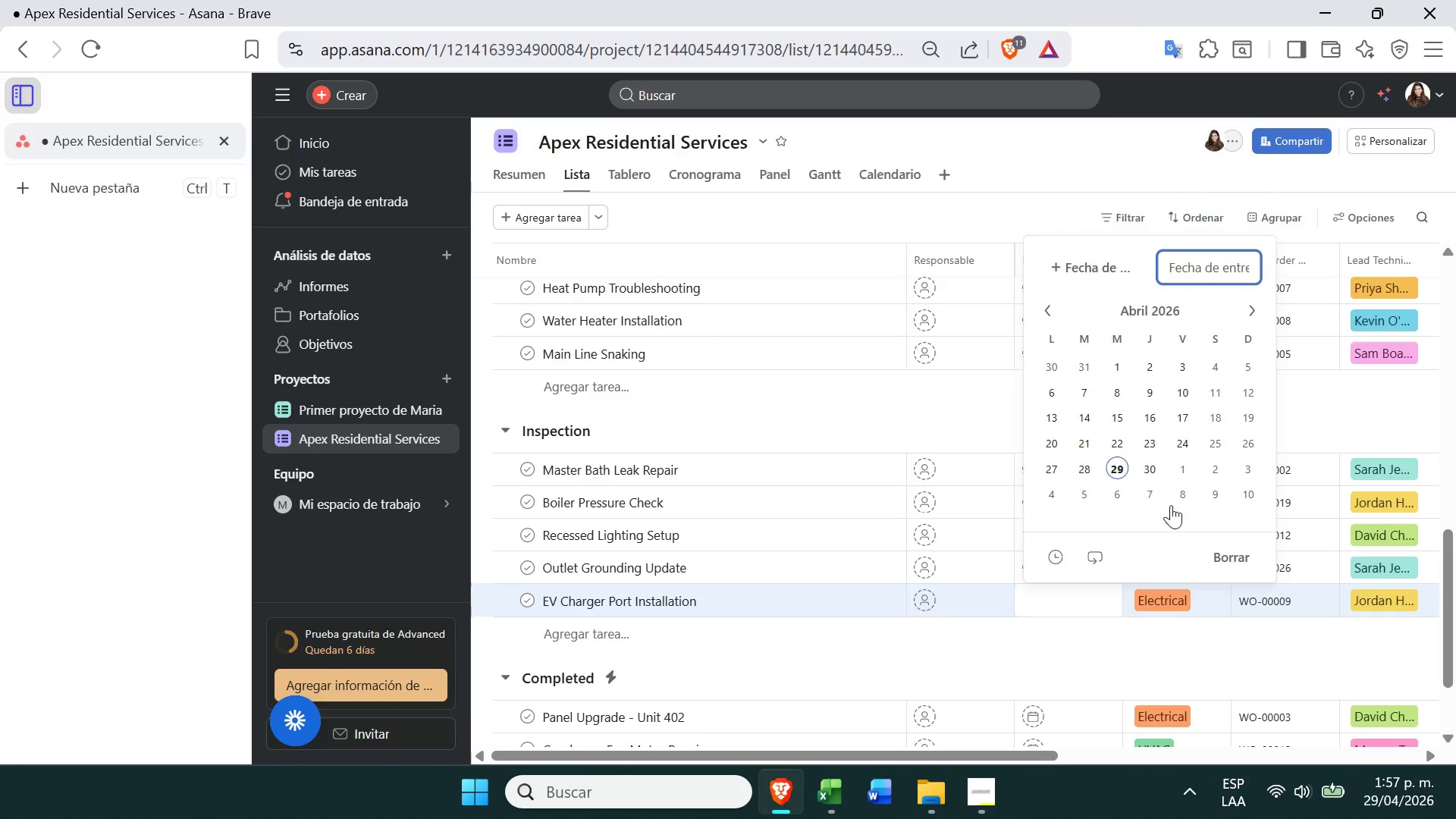 
left_click([1179, 500])
 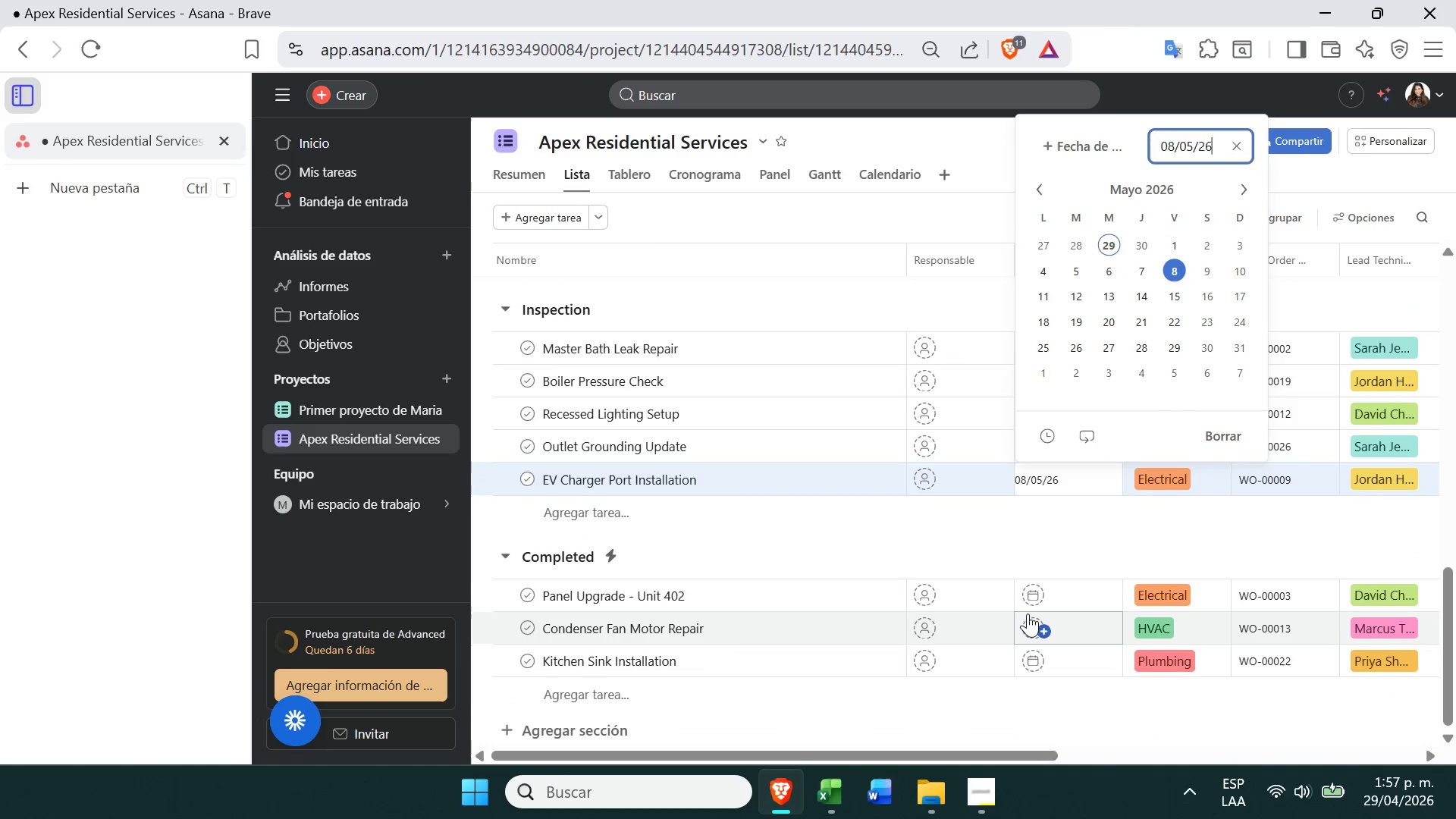 
left_click([1033, 601])
 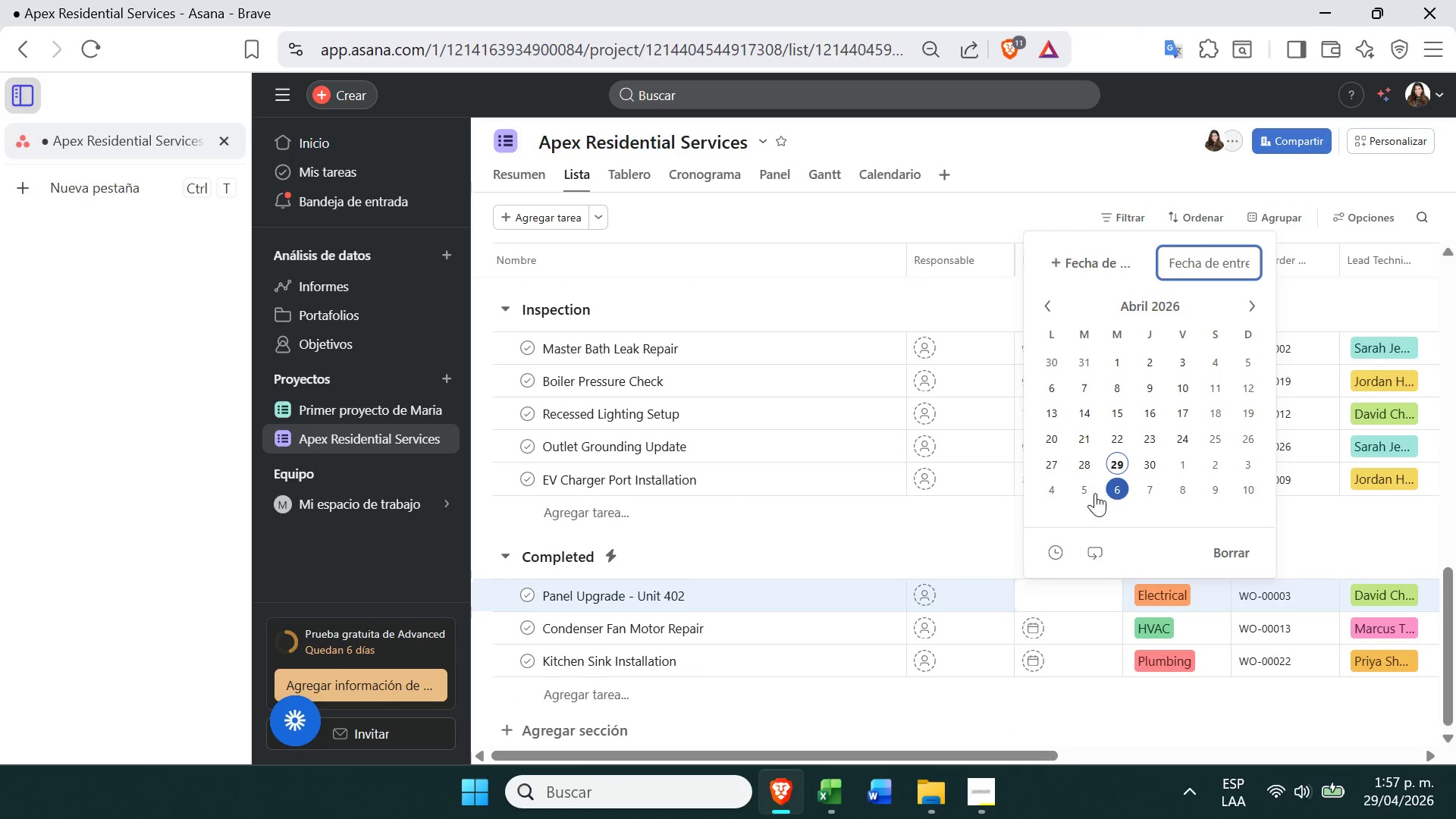 
left_click([1088, 494])
 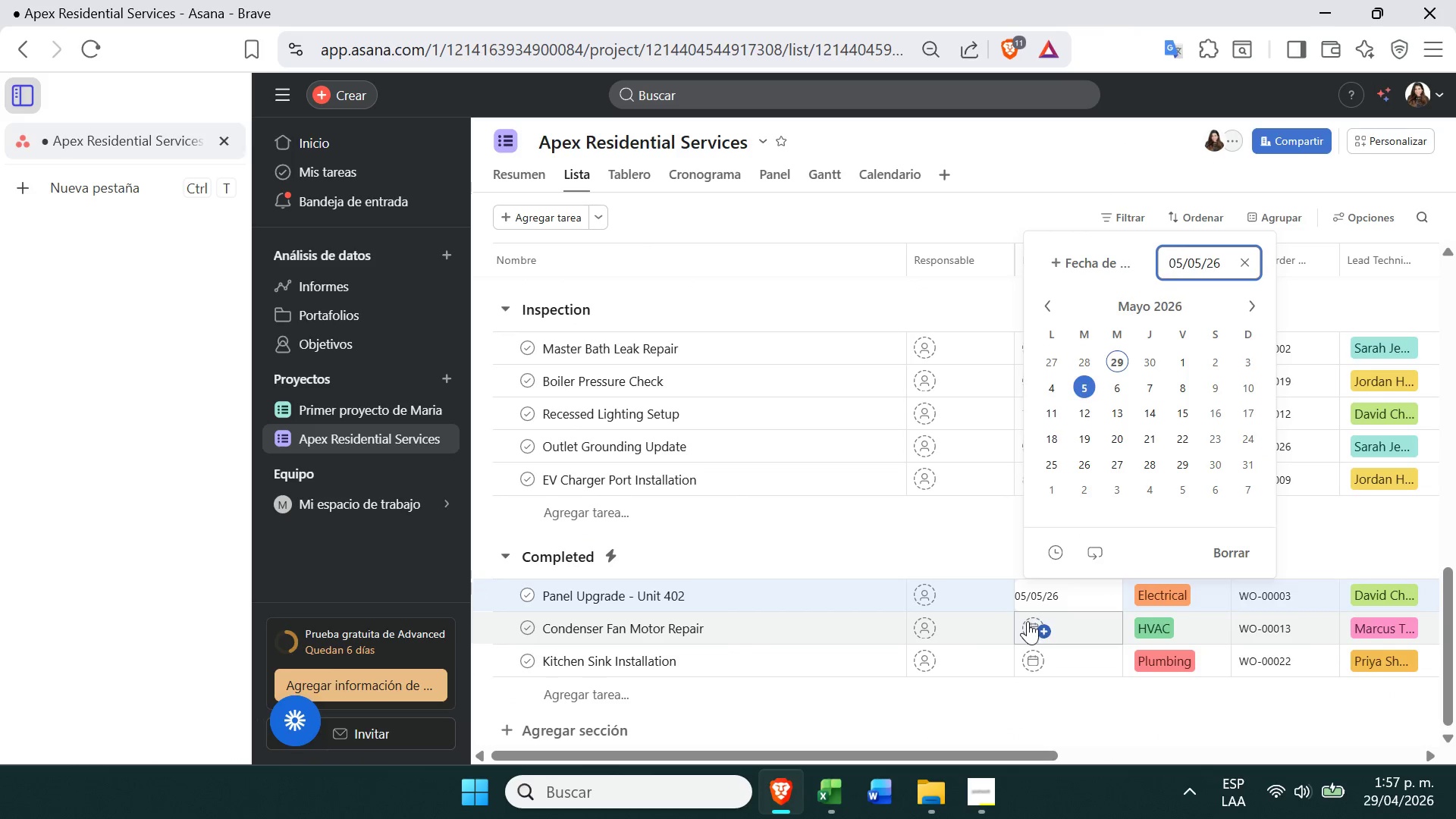 
left_click([1031, 632])
 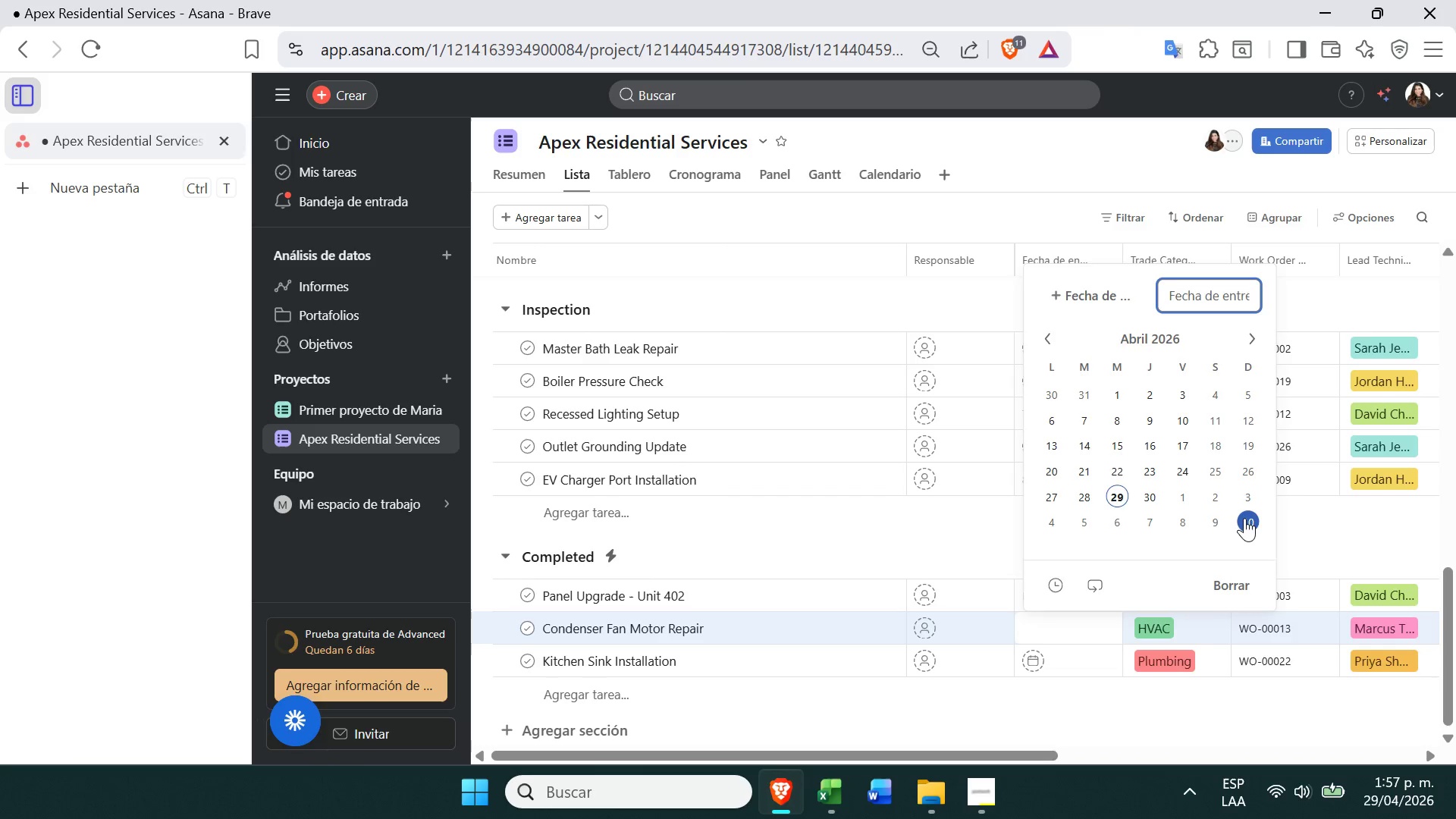 
left_click([1256, 339])
 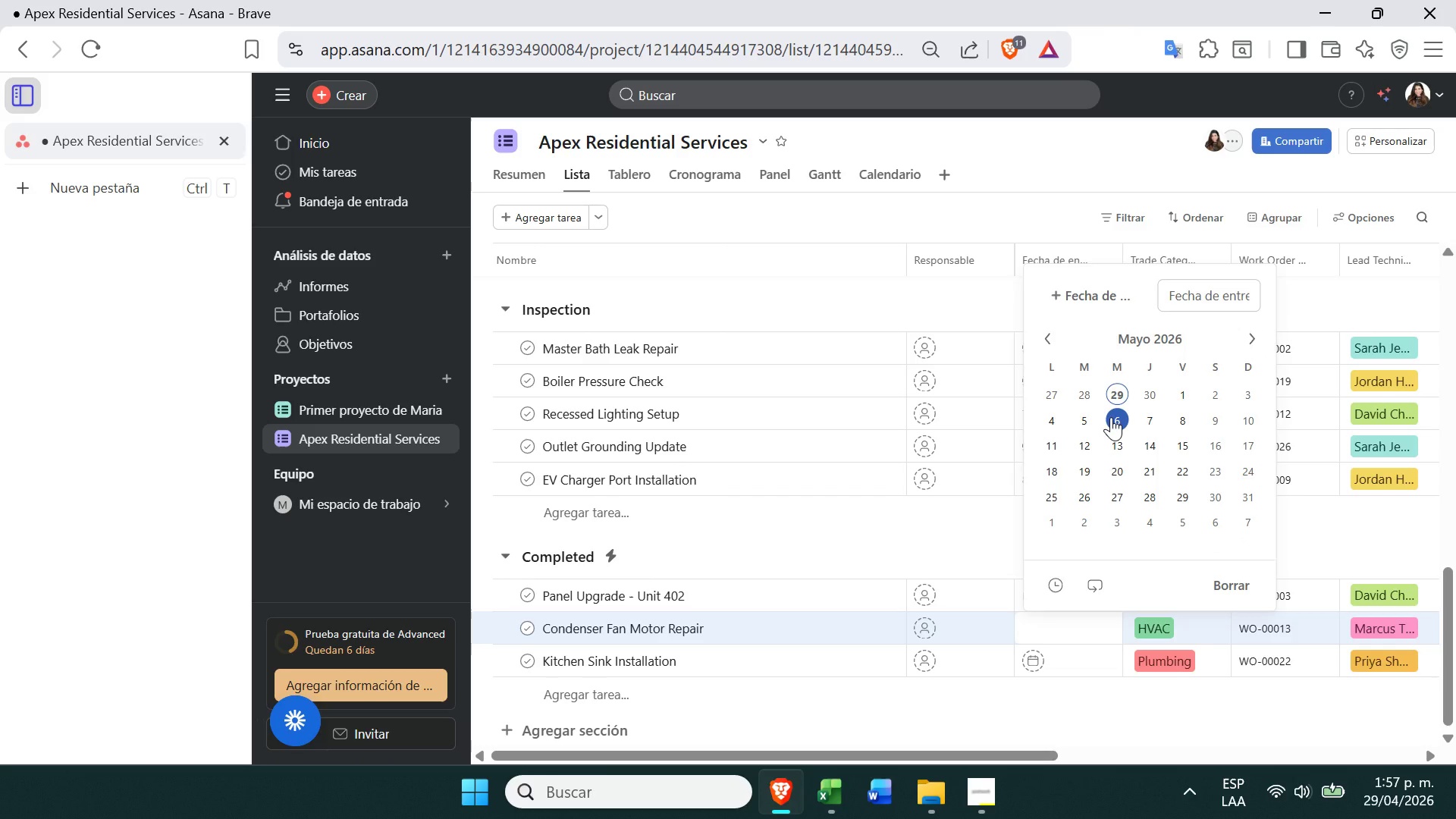 
left_click([1117, 450])
 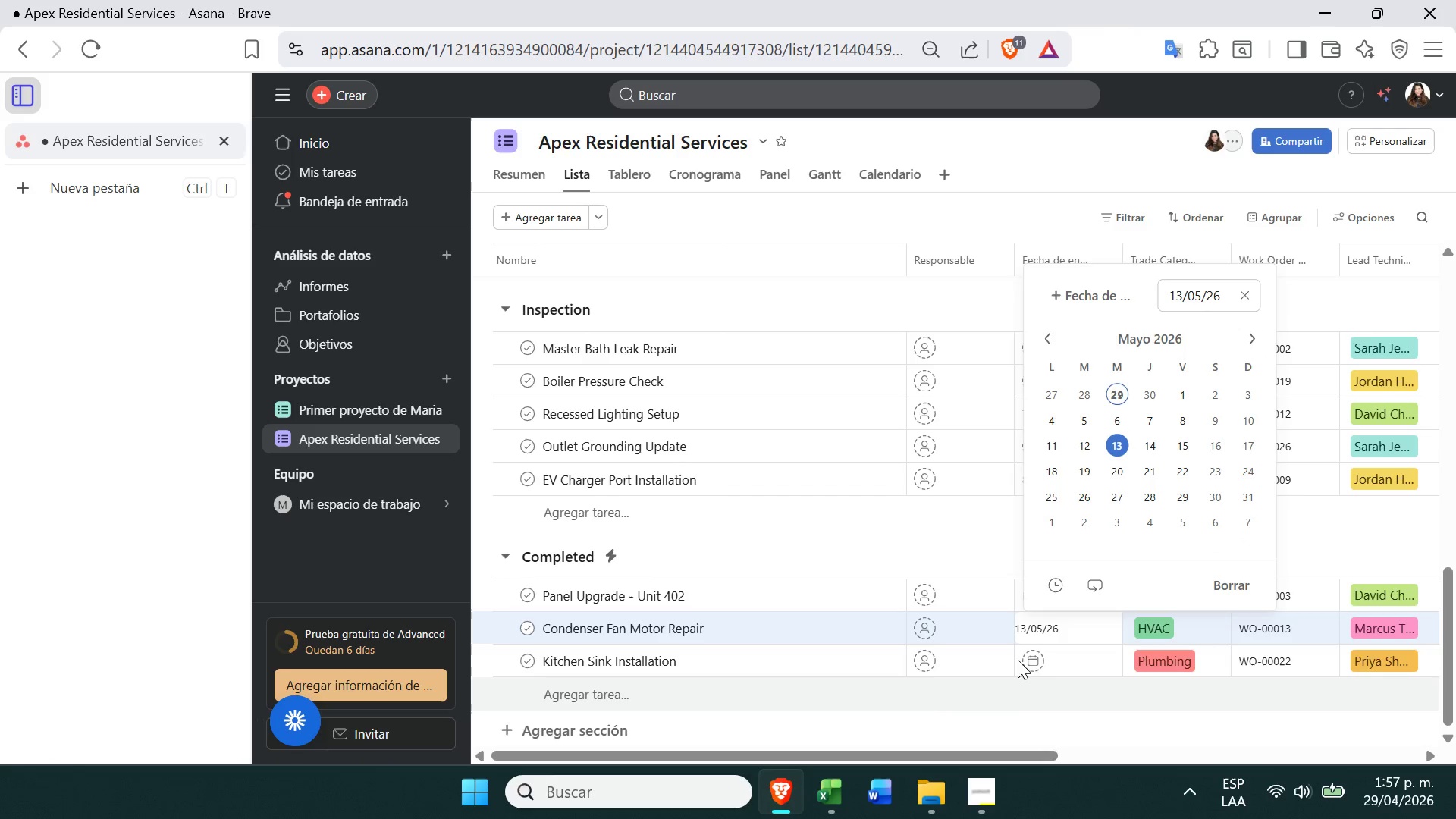 
left_click([1032, 661])
 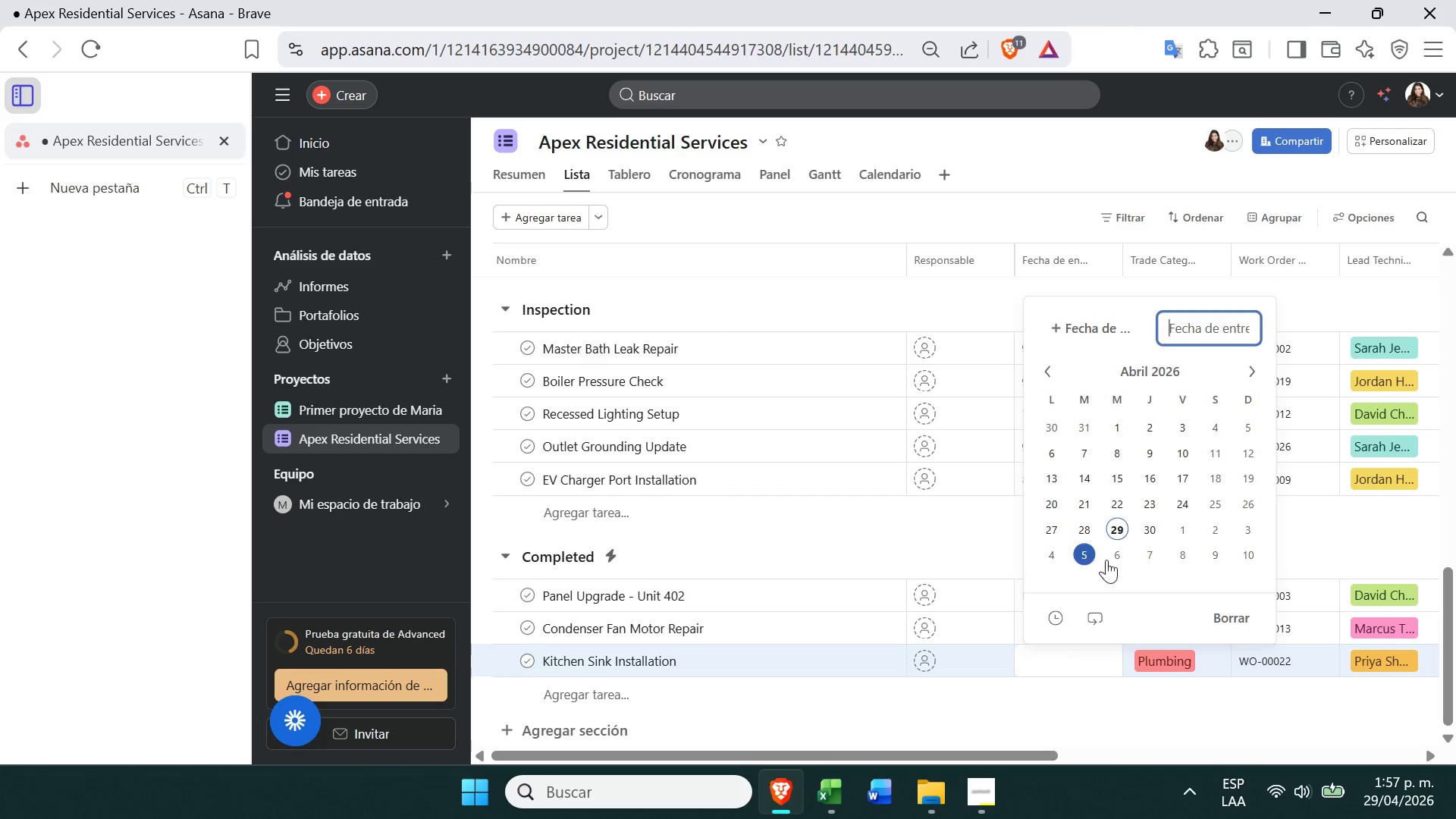 
left_click([1144, 529])
 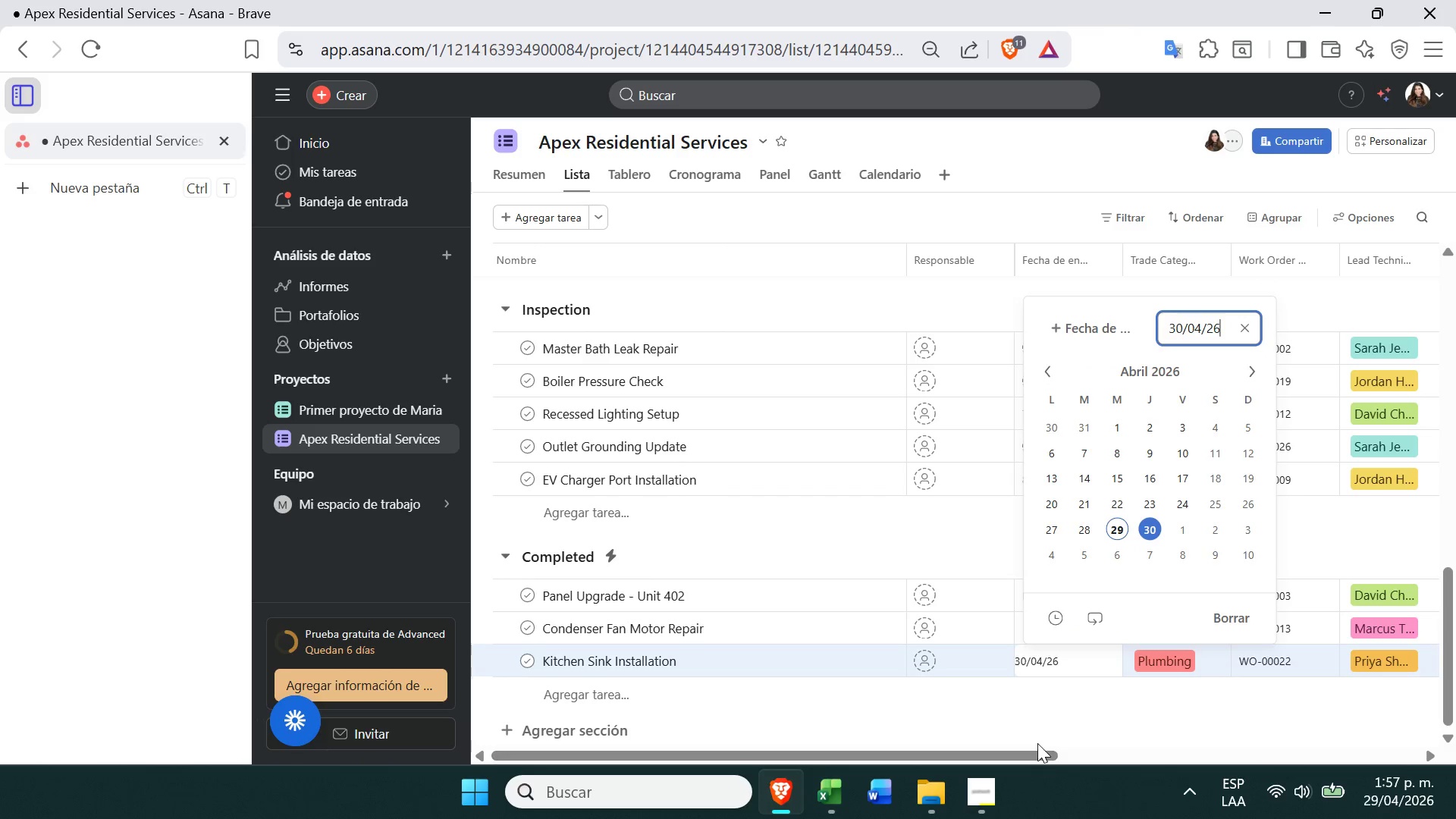 
left_click([1037, 743])
 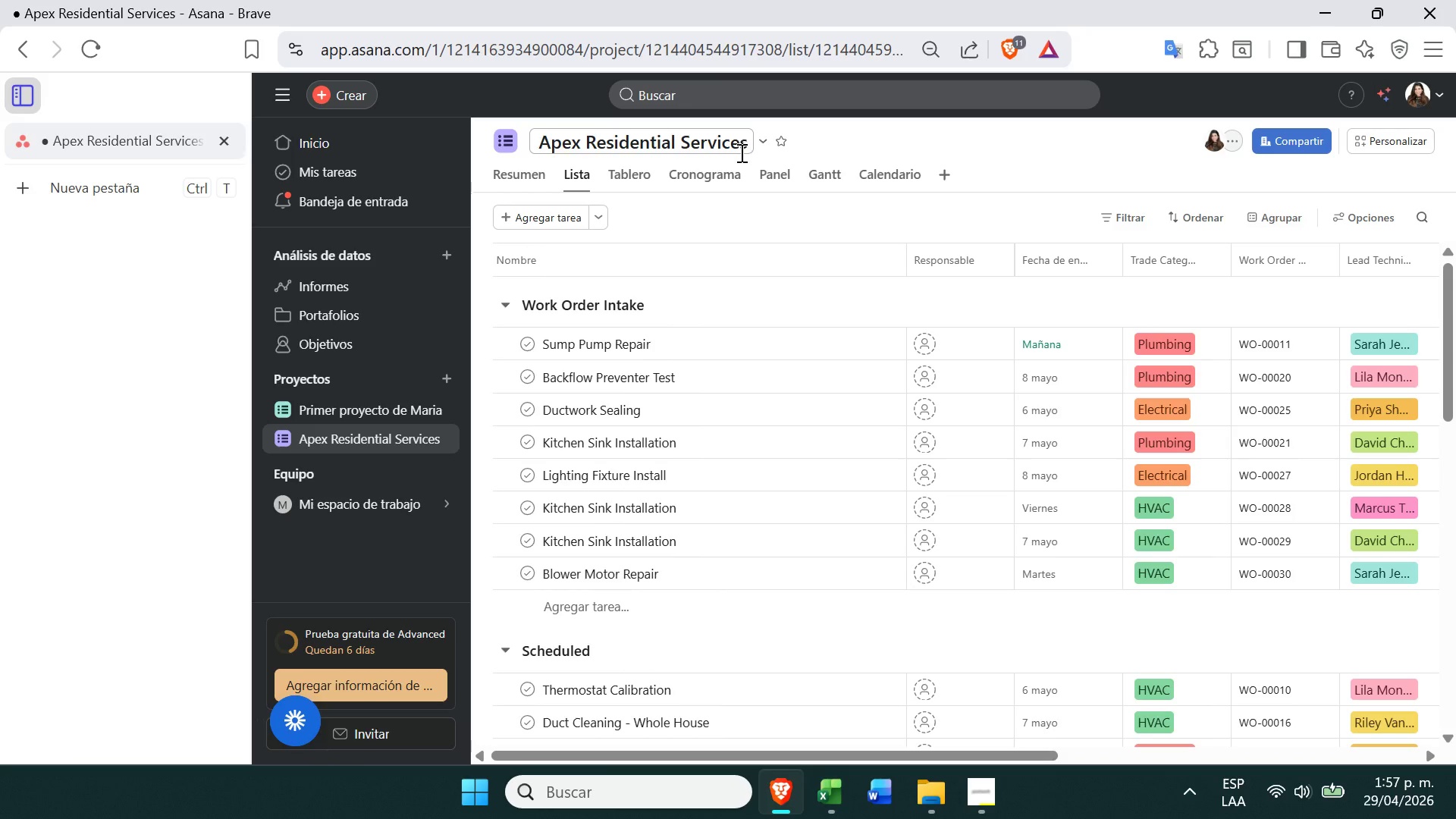 
left_click([879, 178])
 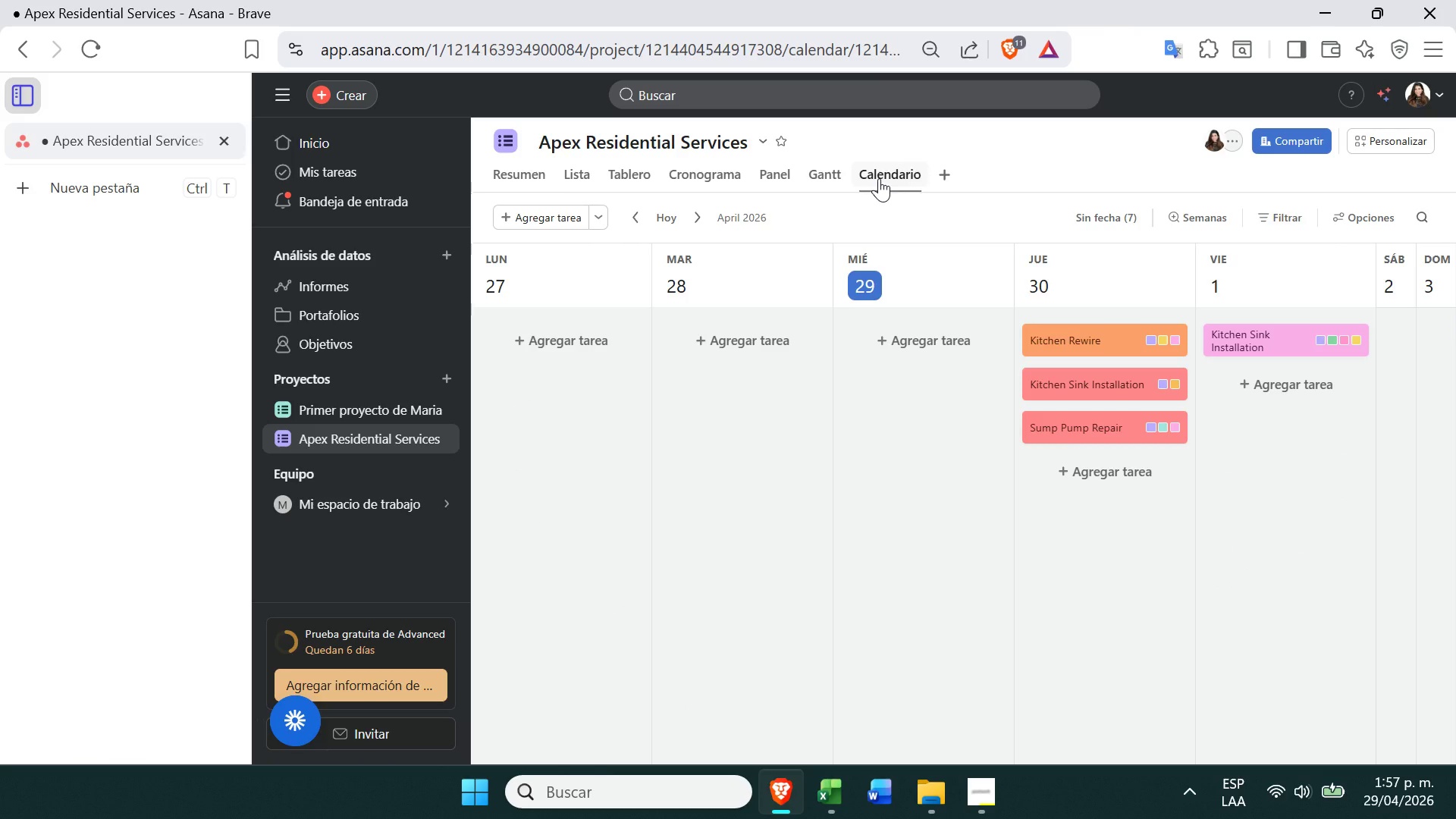 
wait(5.45)
 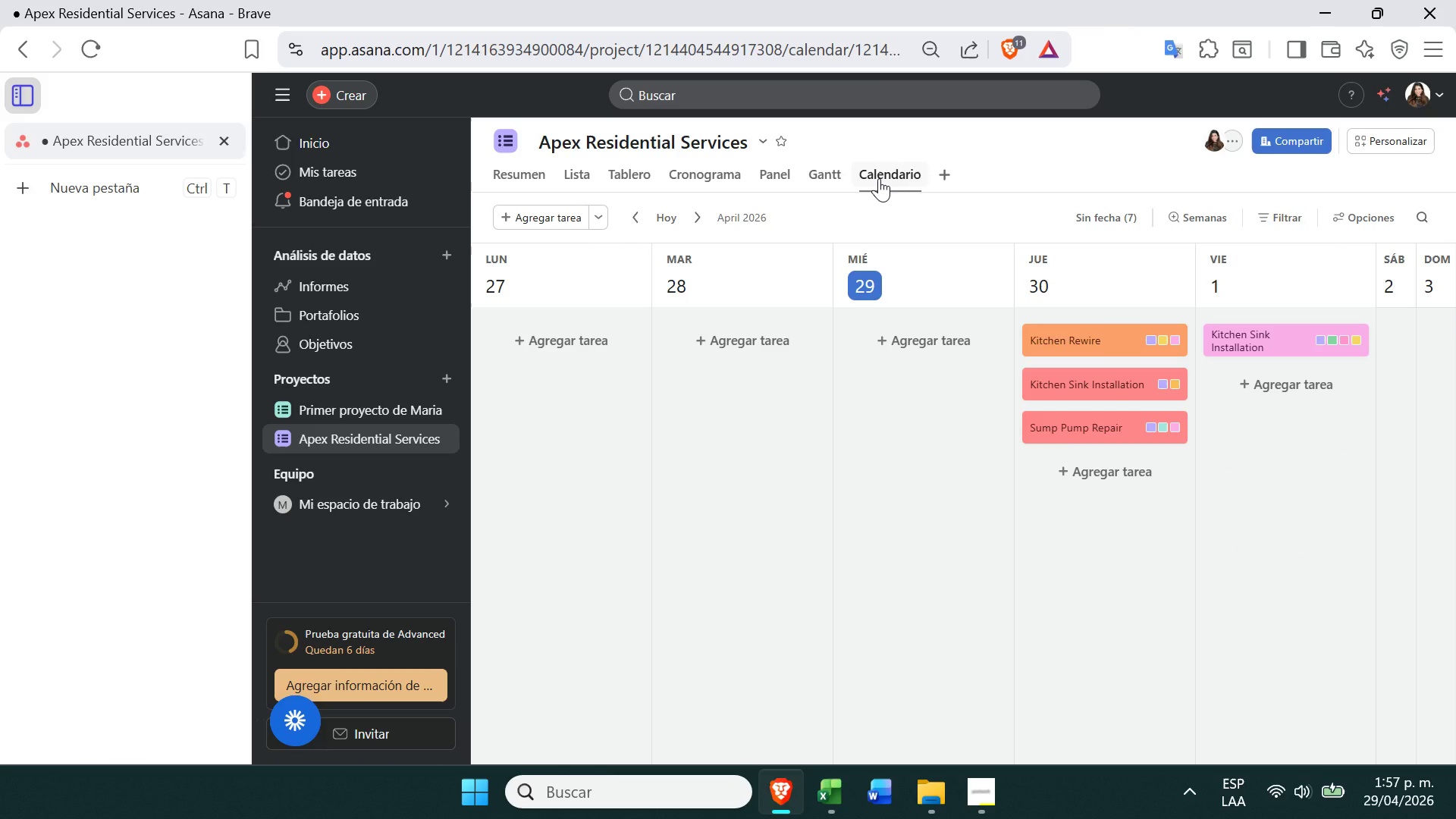 
mouse_move([1024, 411])
 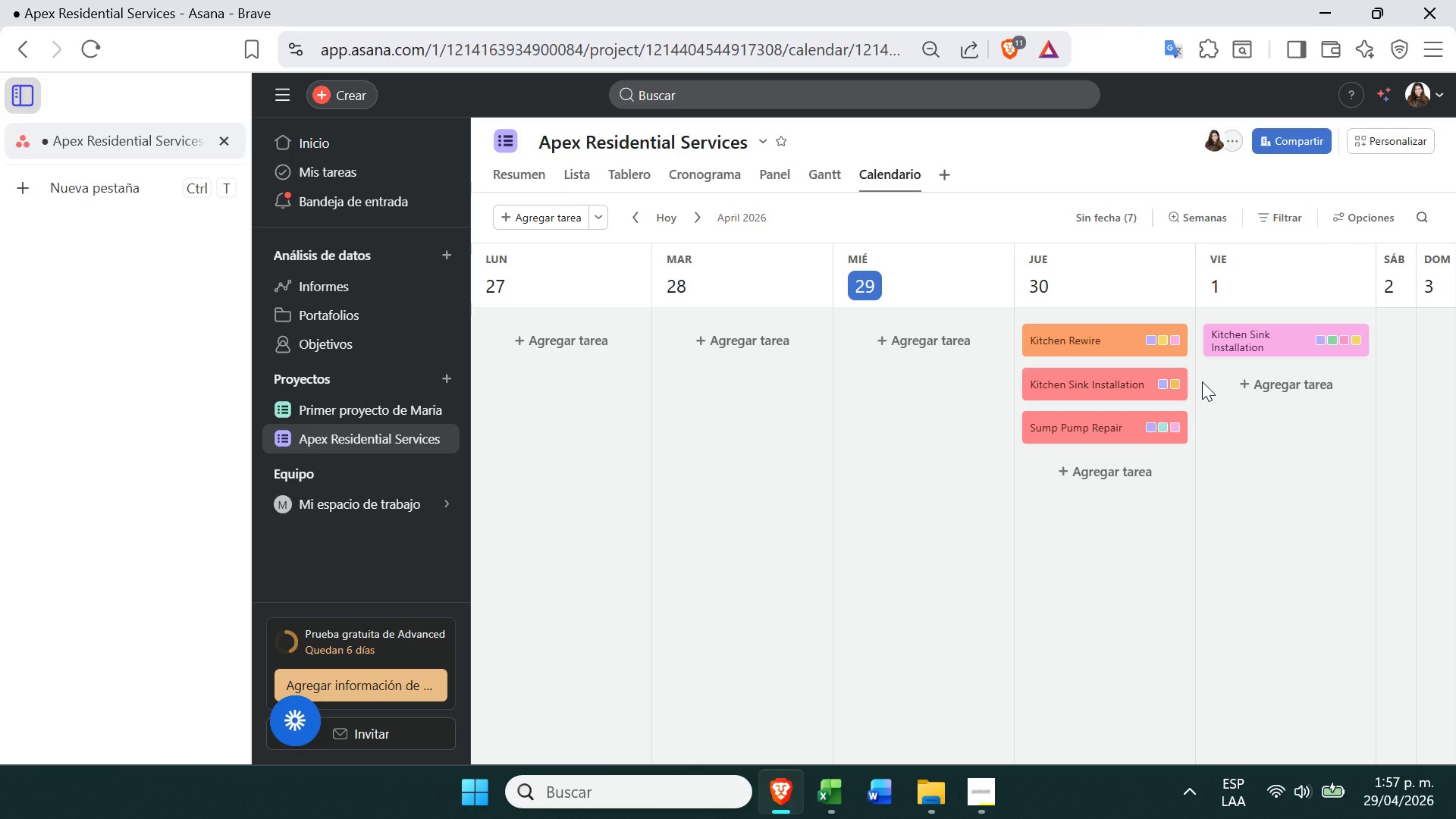 
wait(8.43)
 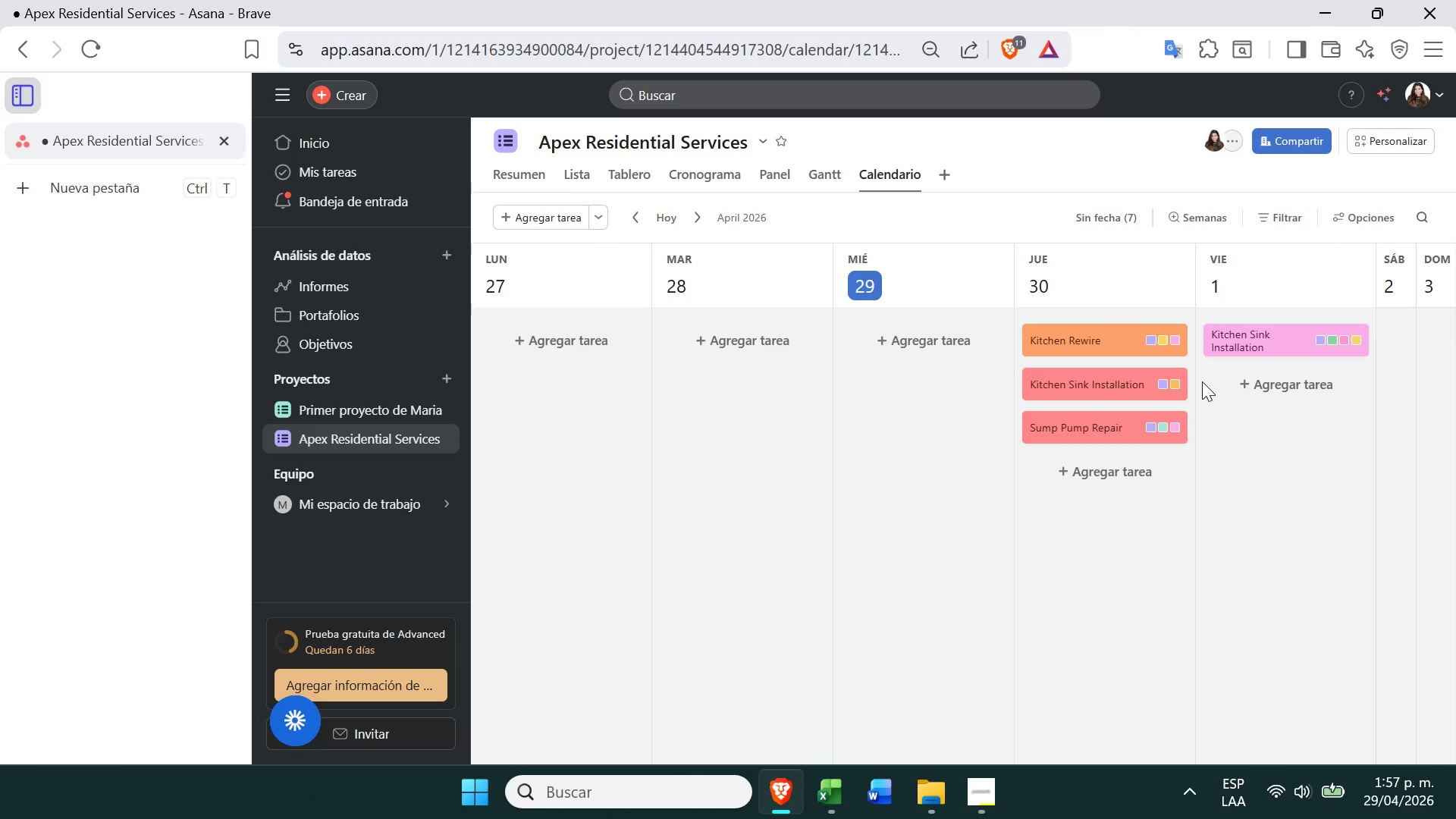 
left_click([614, 177])
 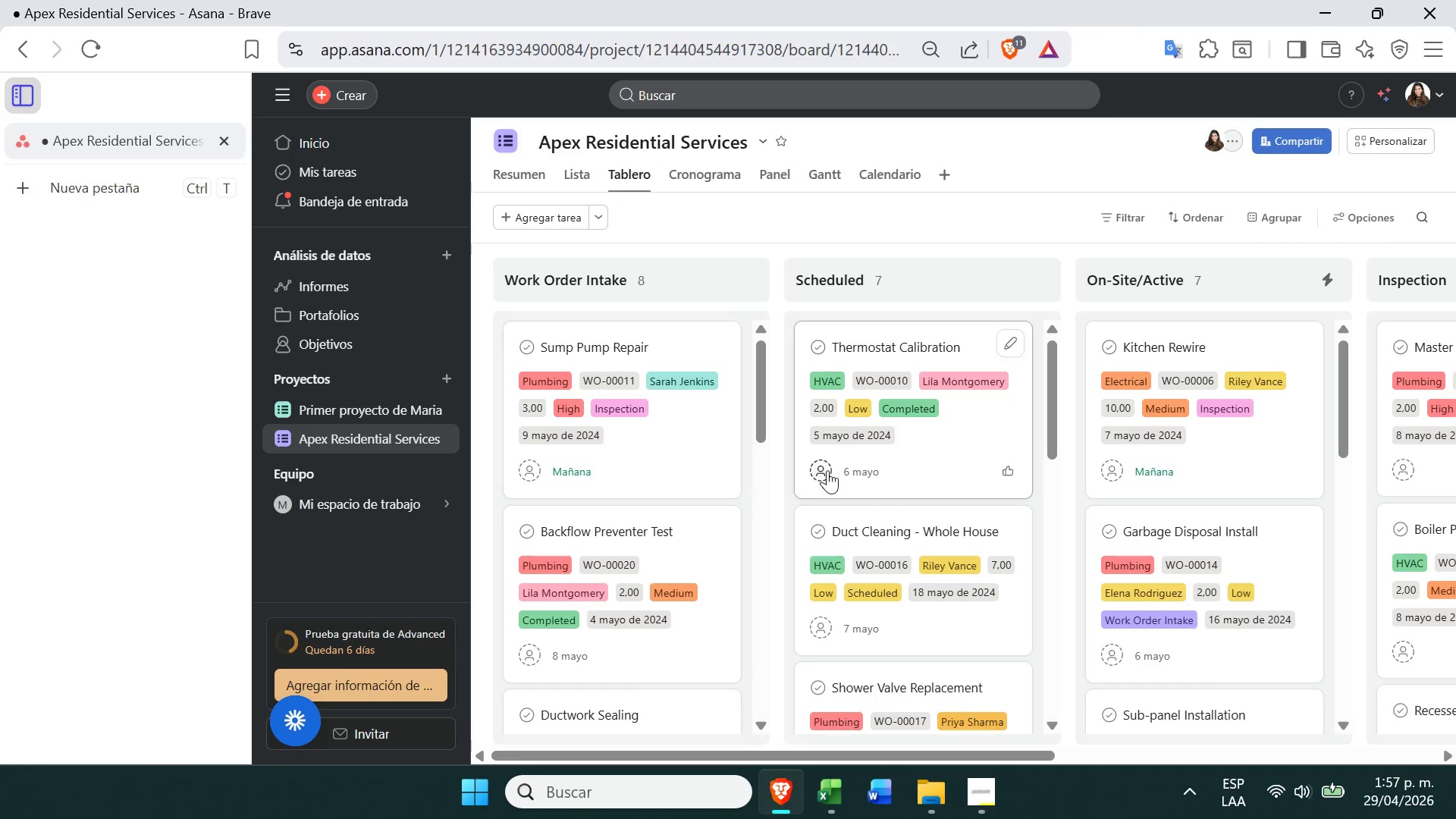 
left_click([679, 452])
 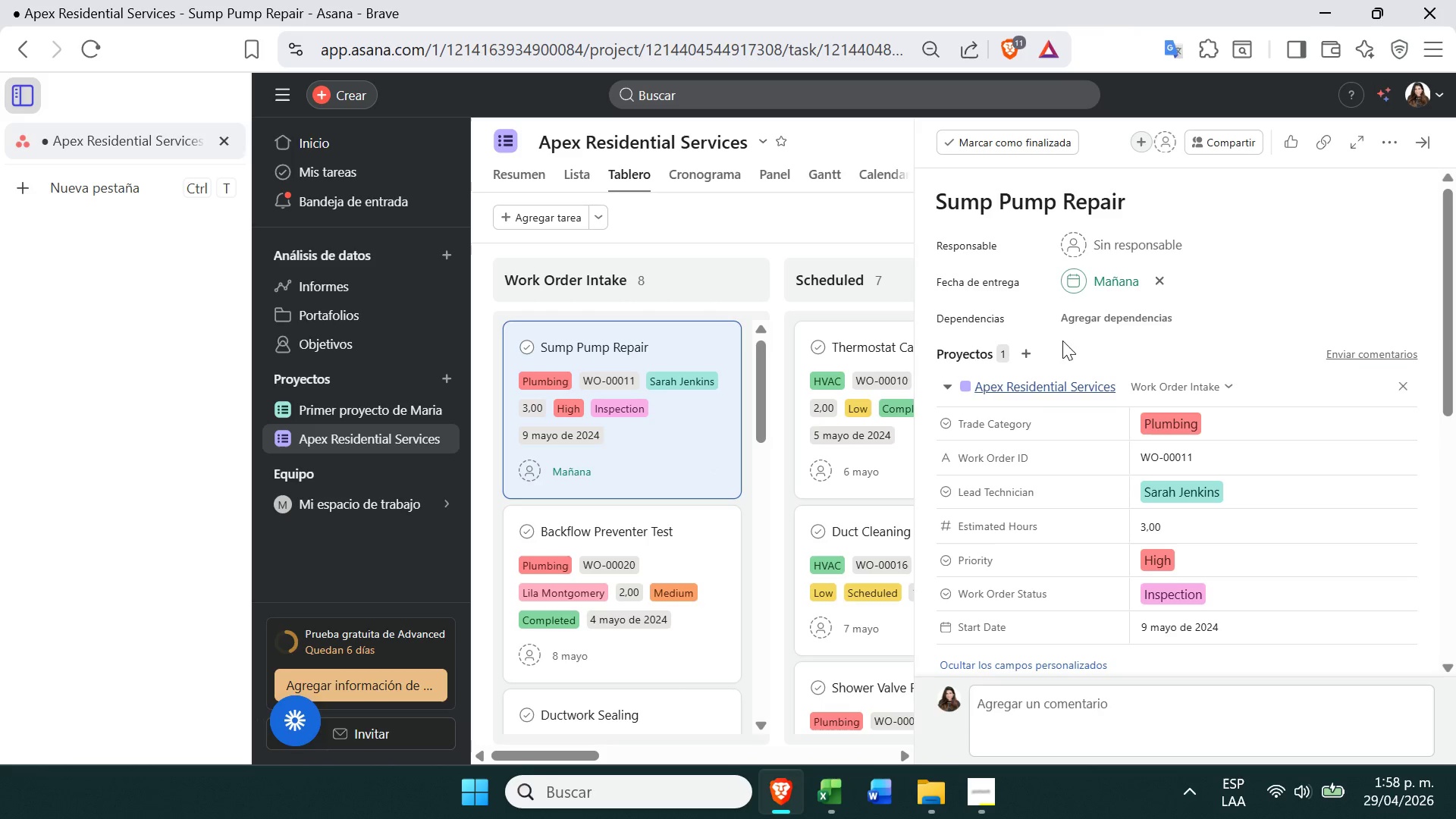 
wait(9.22)
 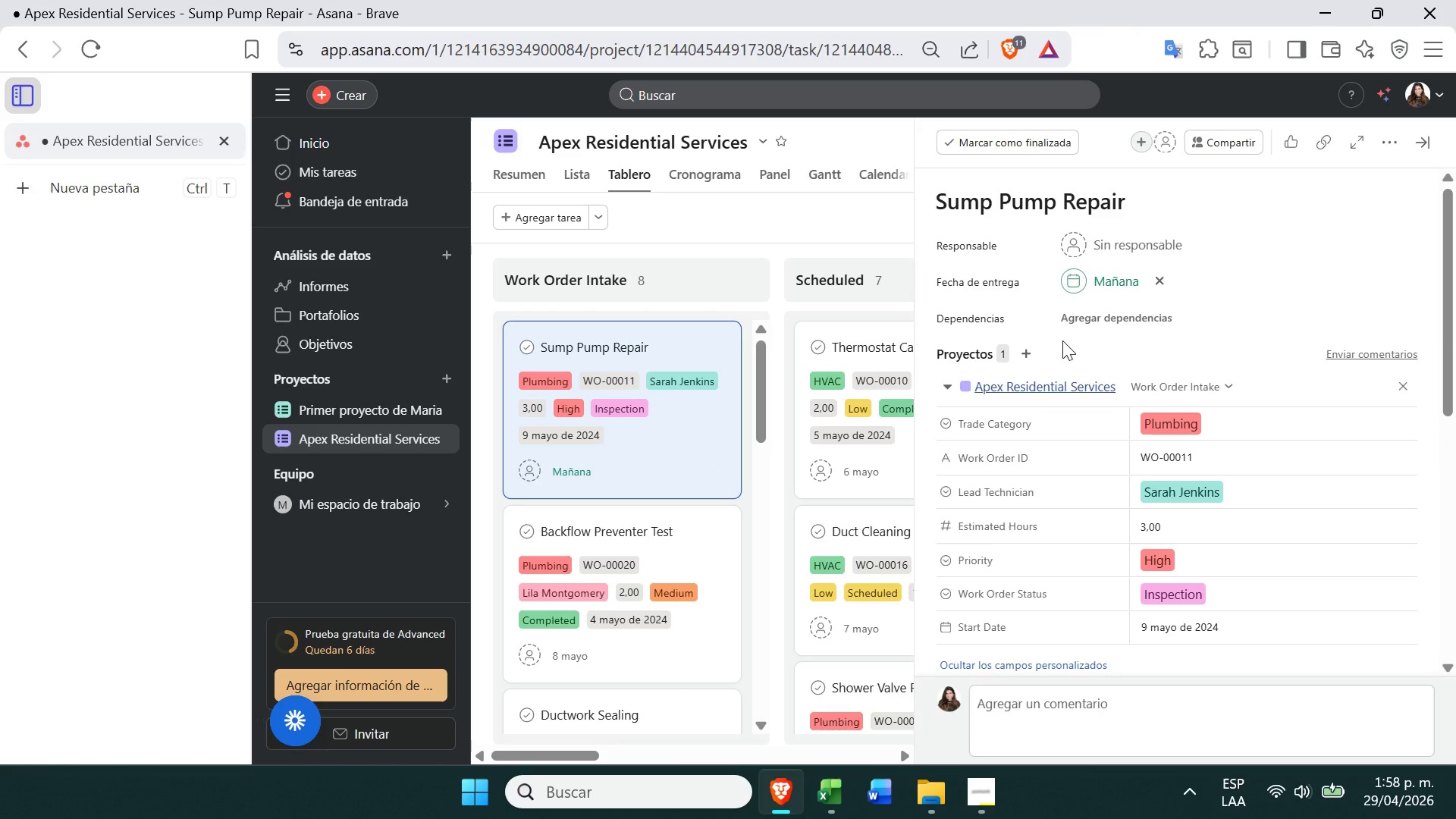 
left_click([733, 235])
 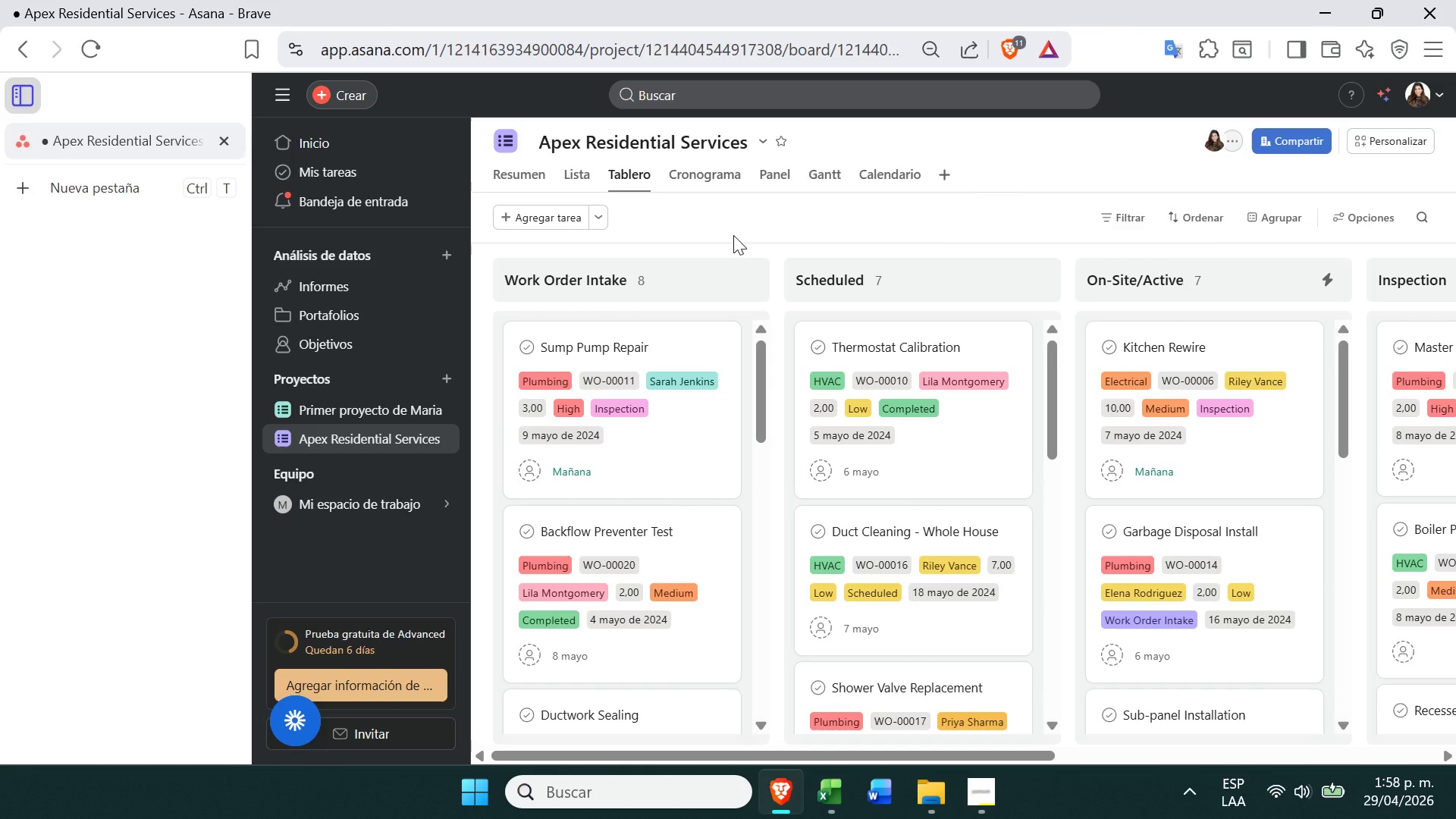 
wait(28.41)
 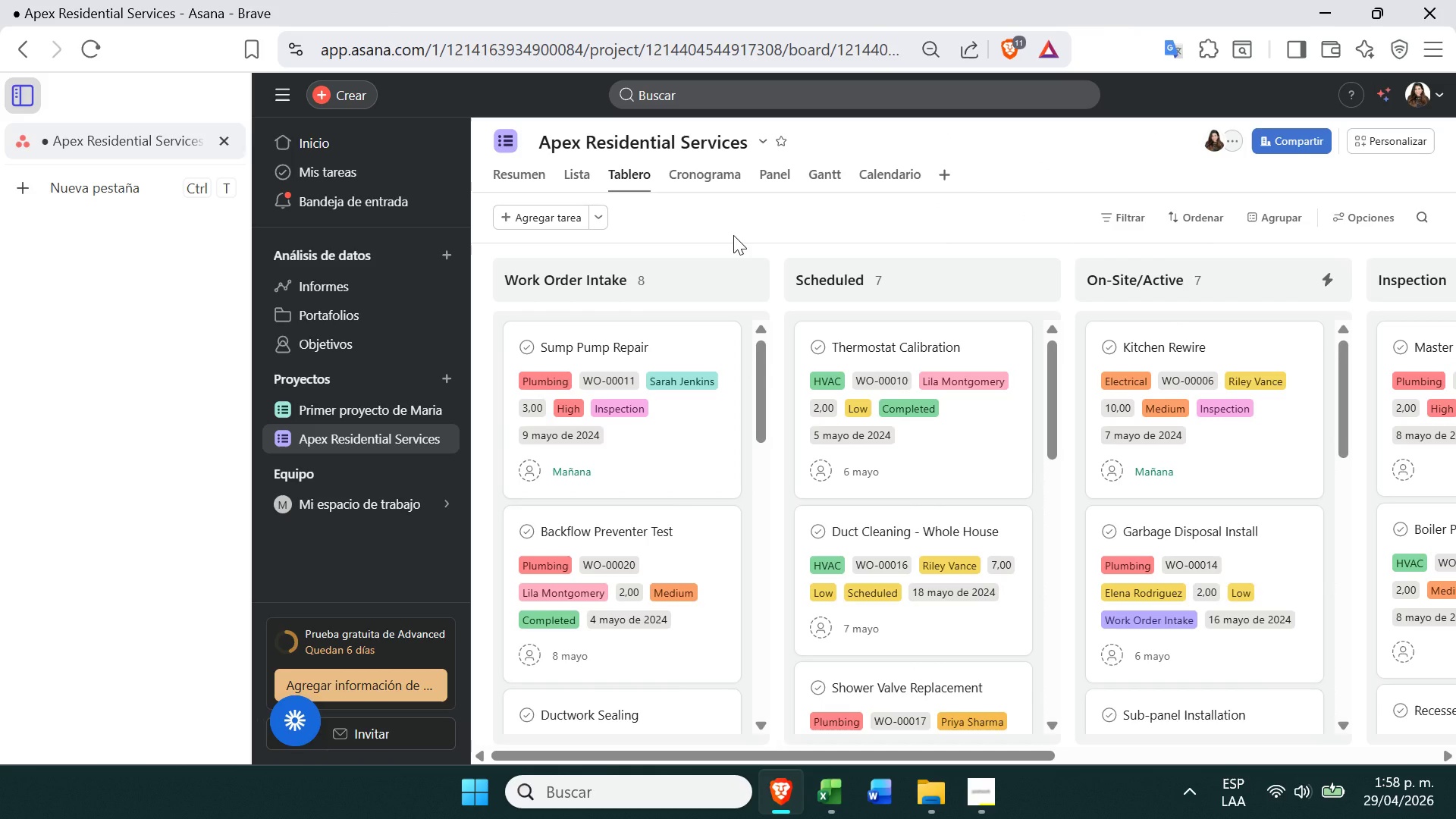 
left_click([714, 185])
 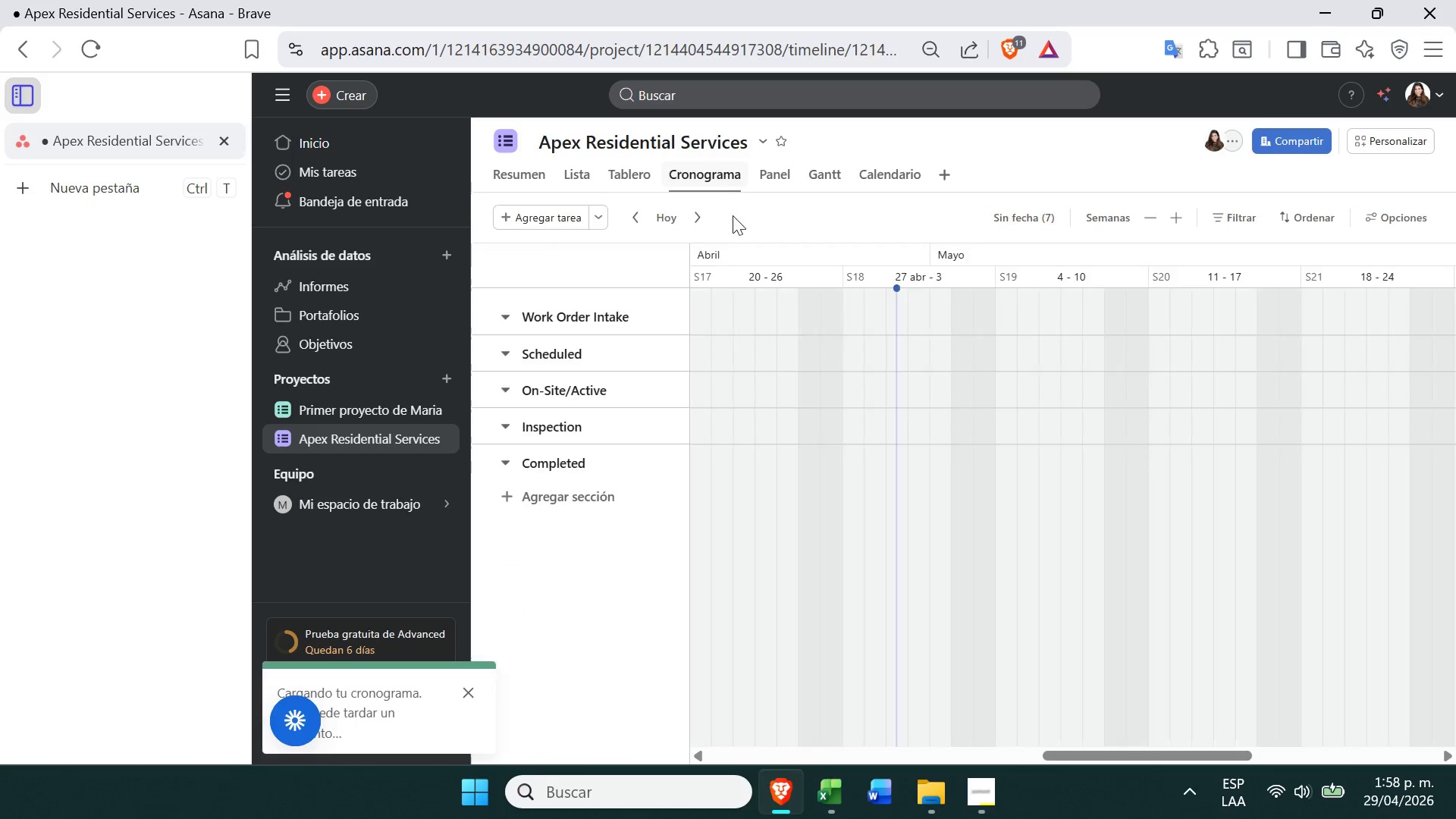 
left_click([987, 807])